 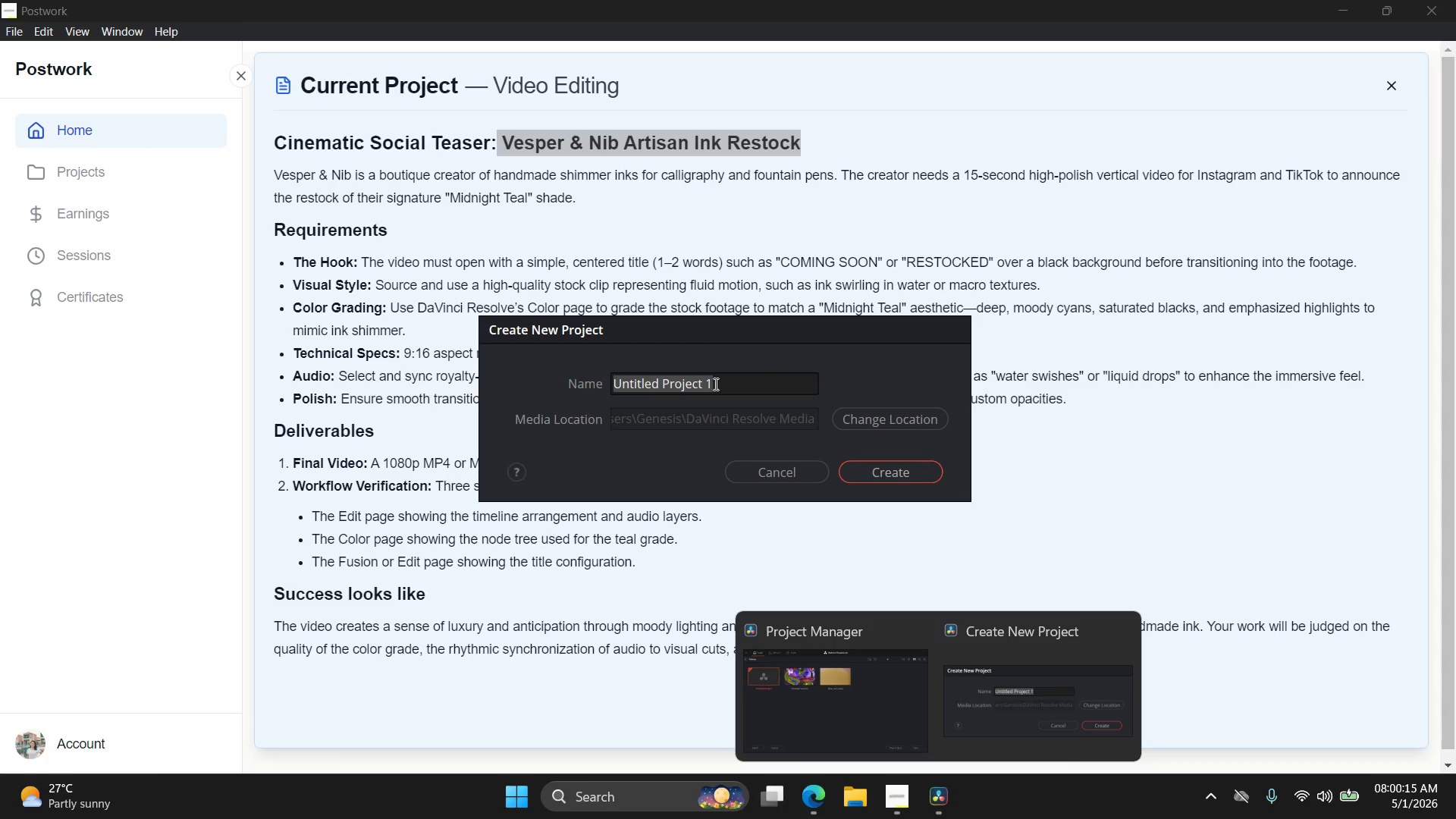 
key(Control+V)
 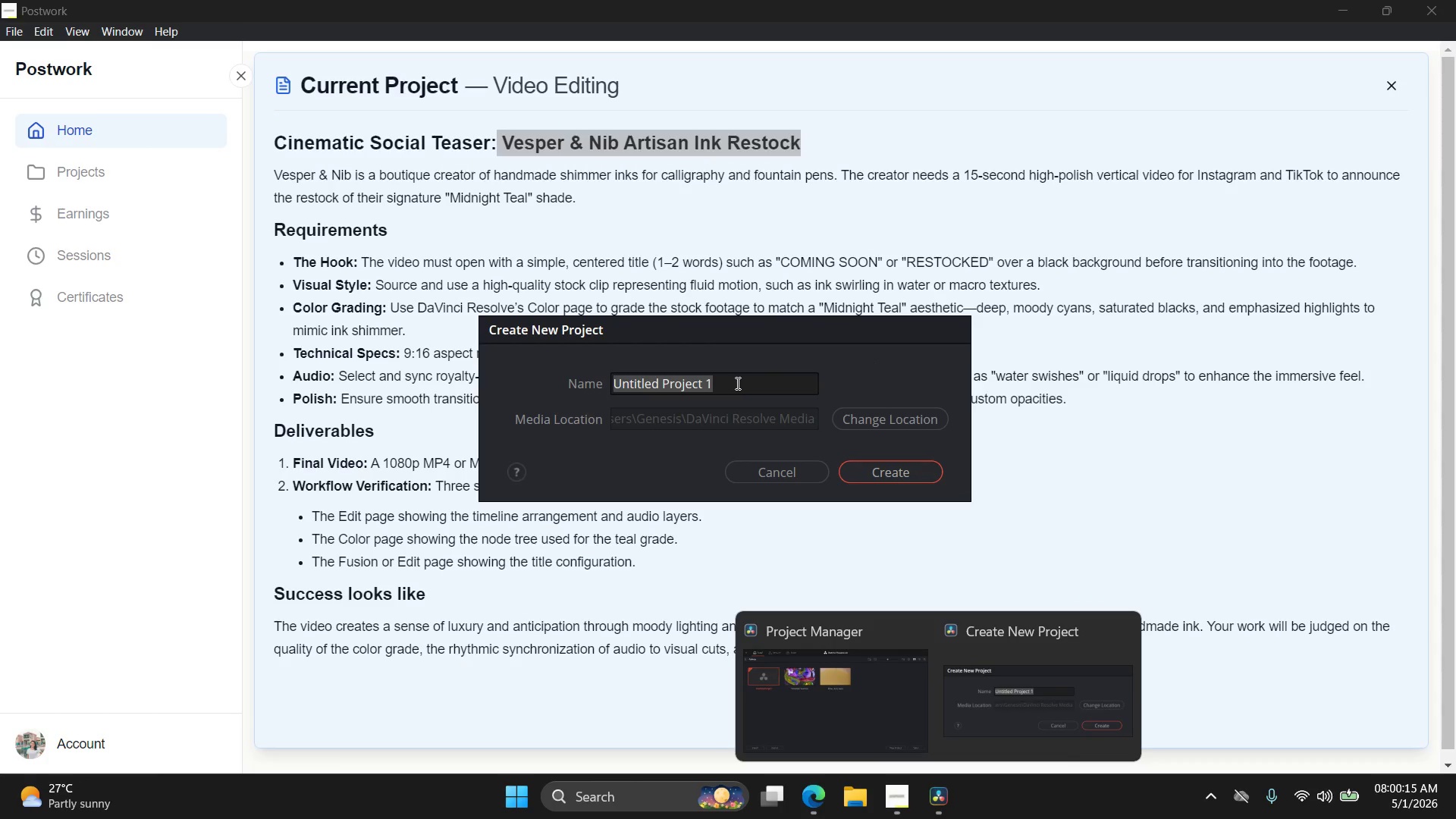 
left_click([736, 383])
 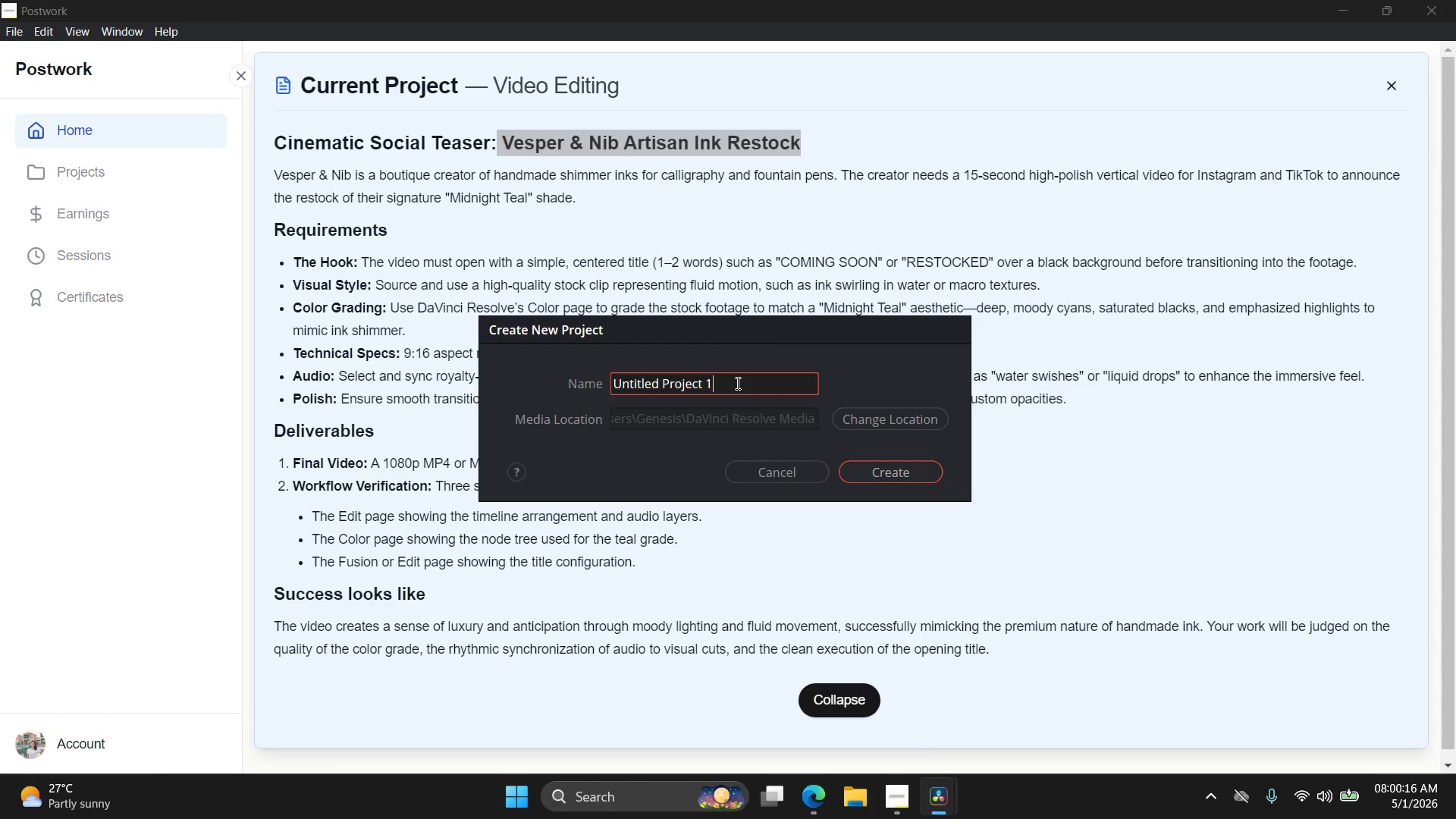 
key(Control+V)
 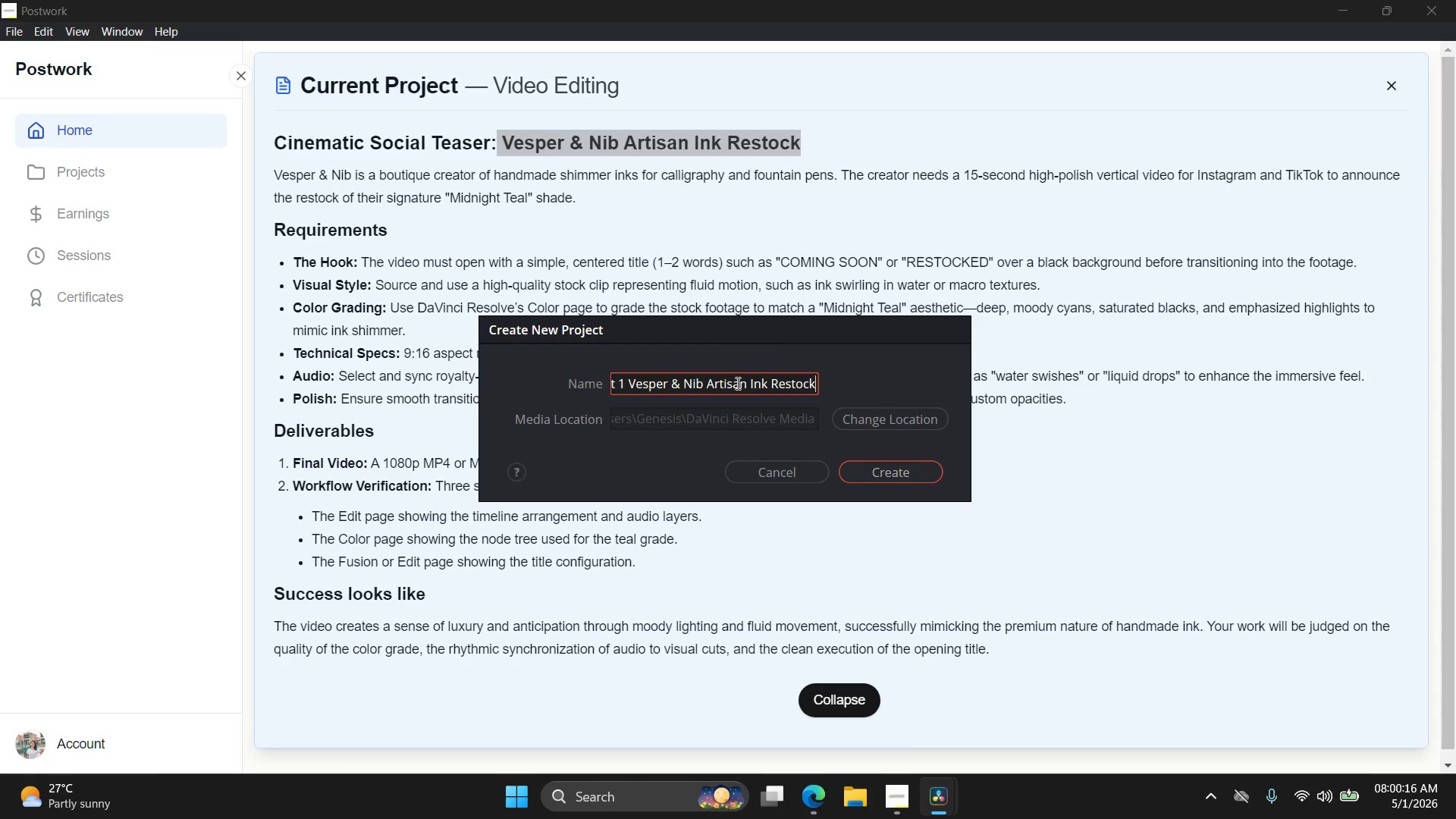 
key(Control+A)
 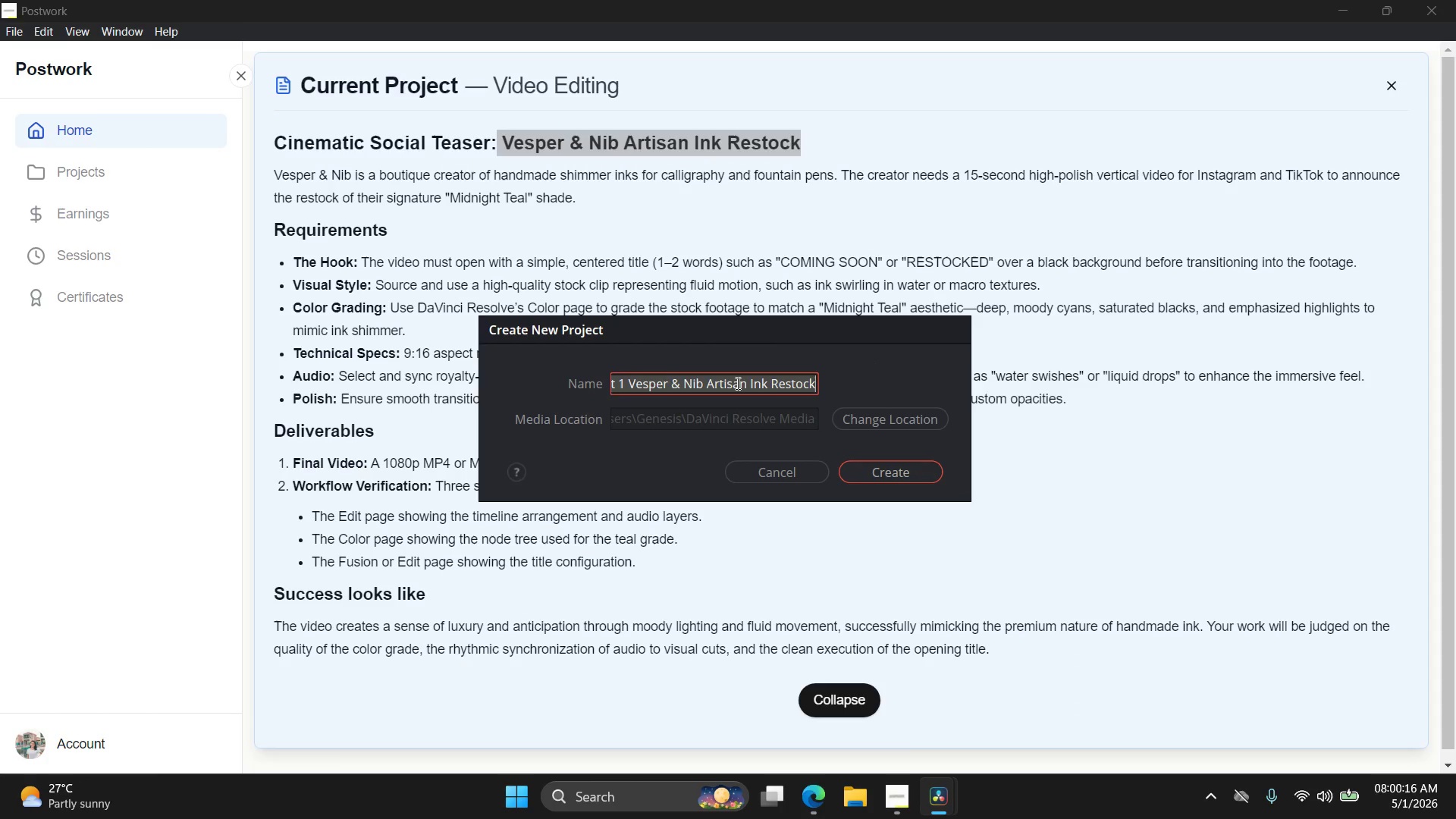 
key(Control+V)
 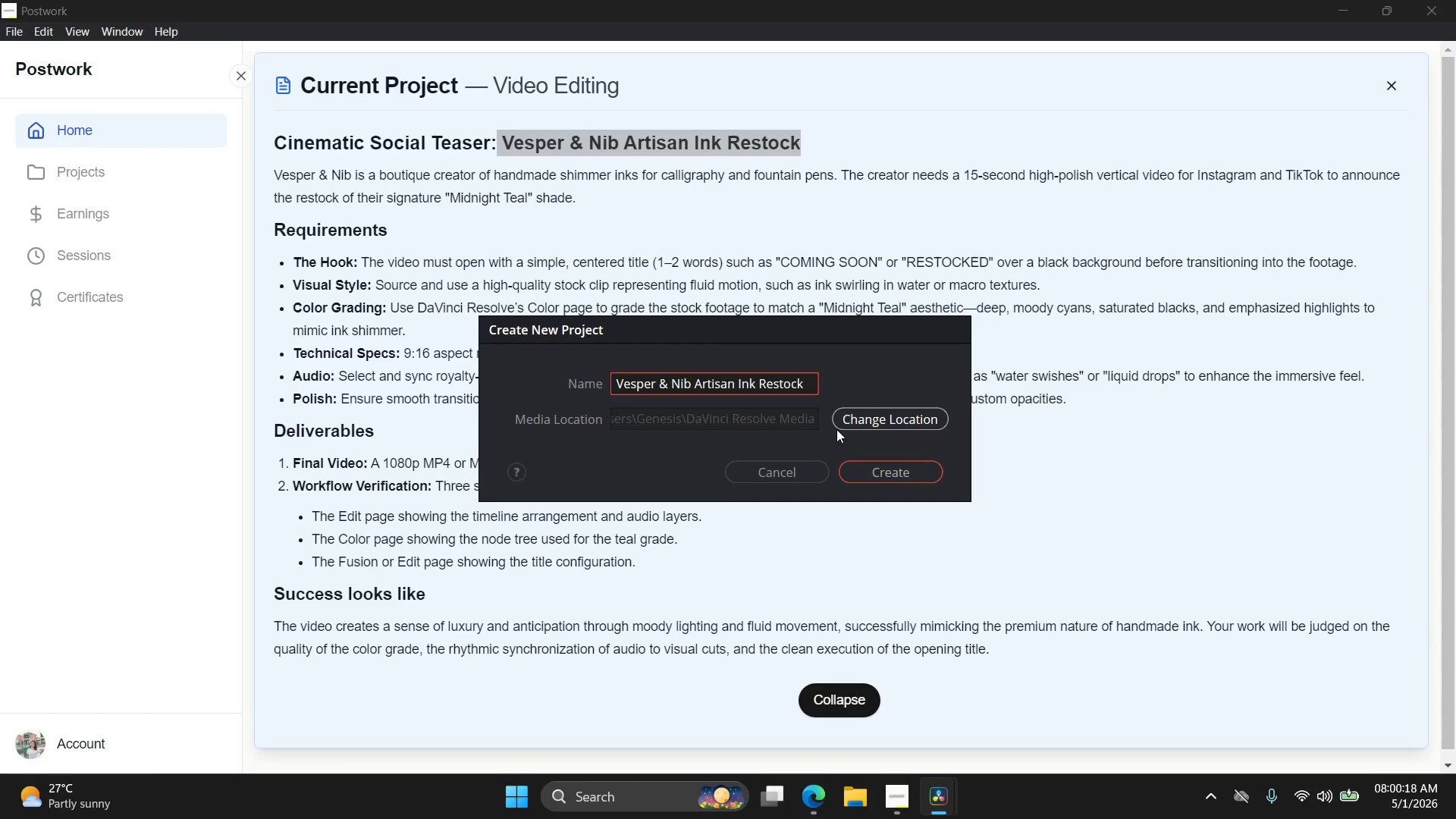 
left_click([850, 423])
 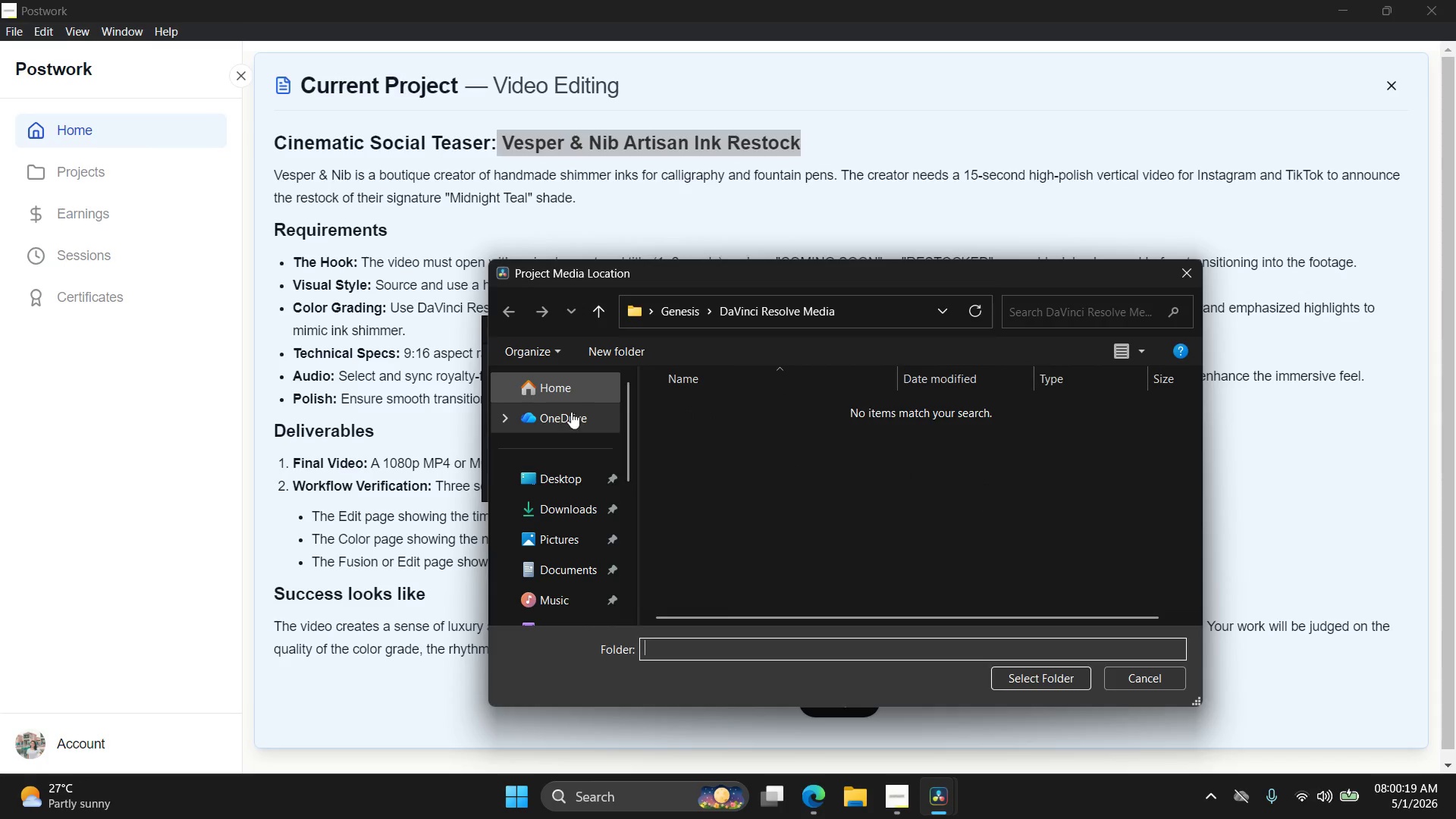 
left_click([550, 491])
 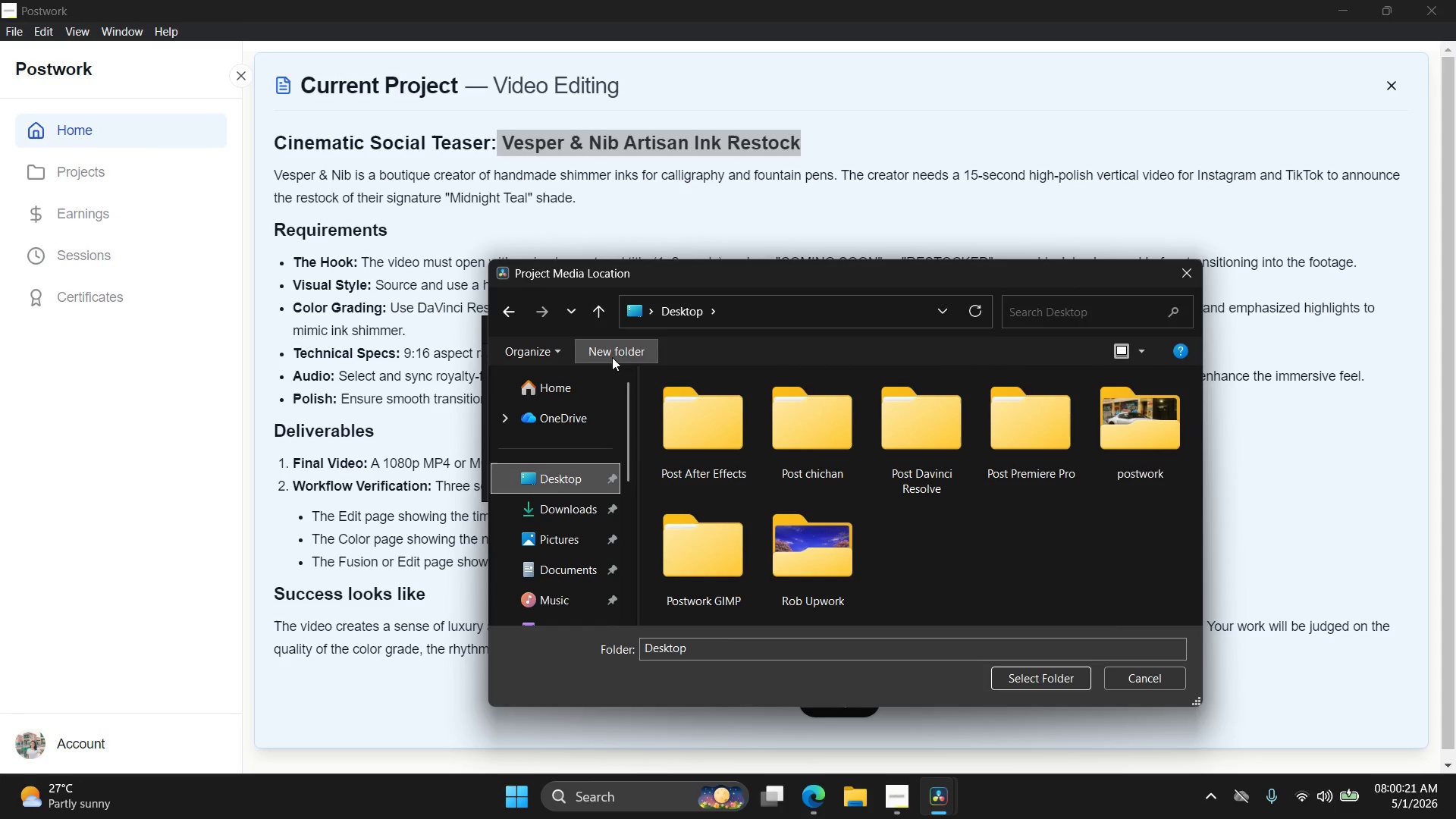 
left_click([612, 357])
 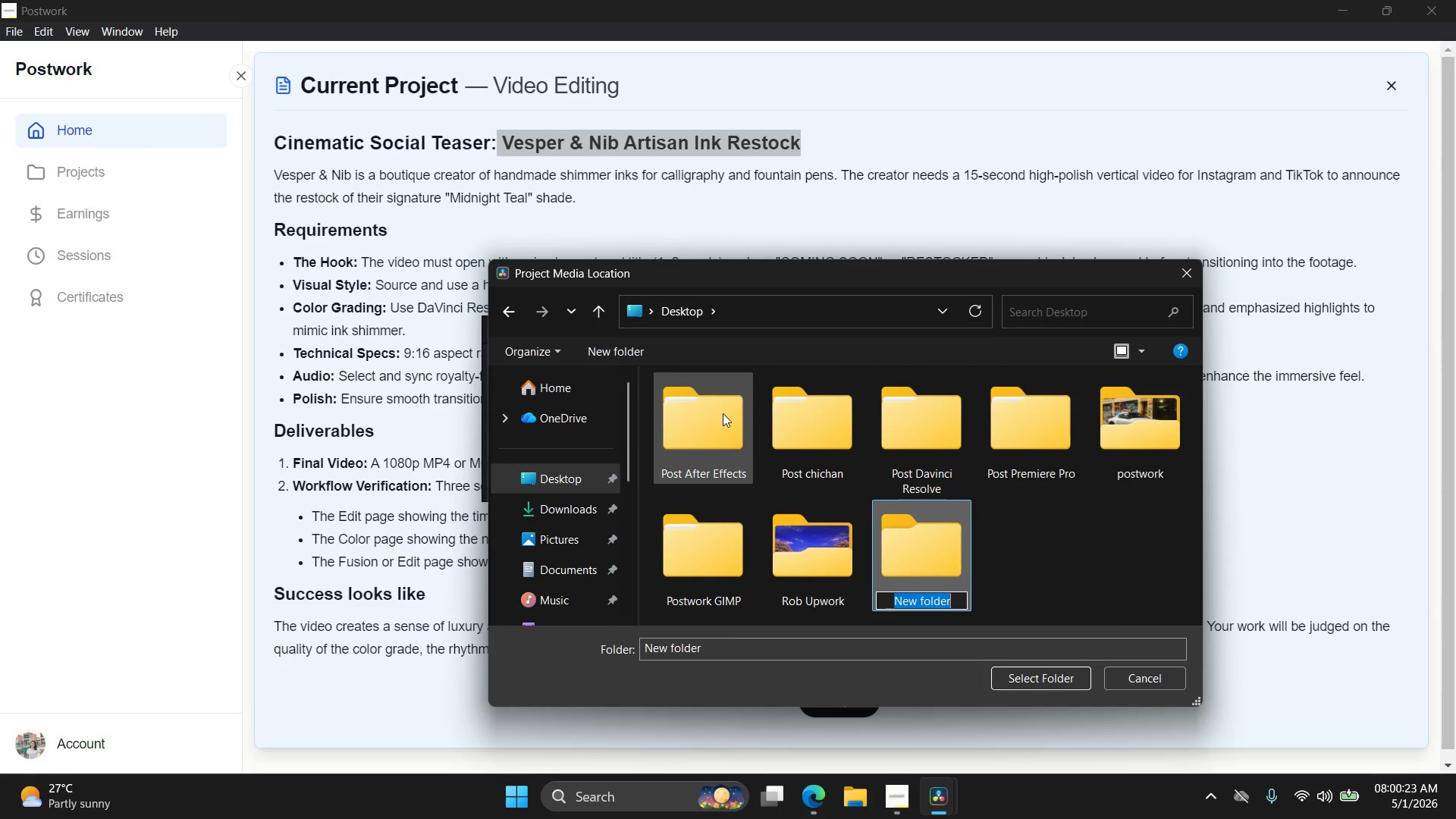 
type(DR )
 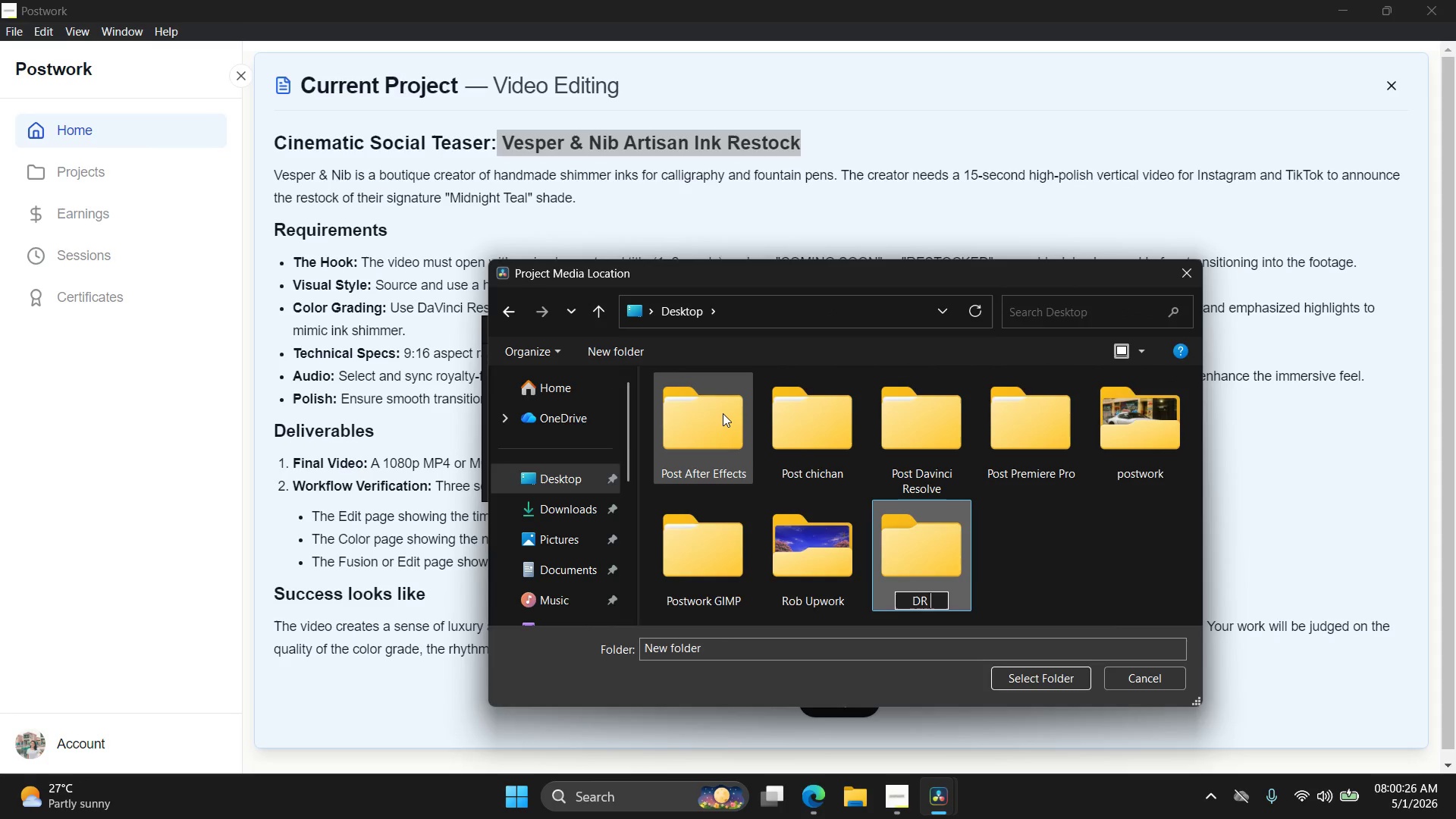 
key(Control+V)
 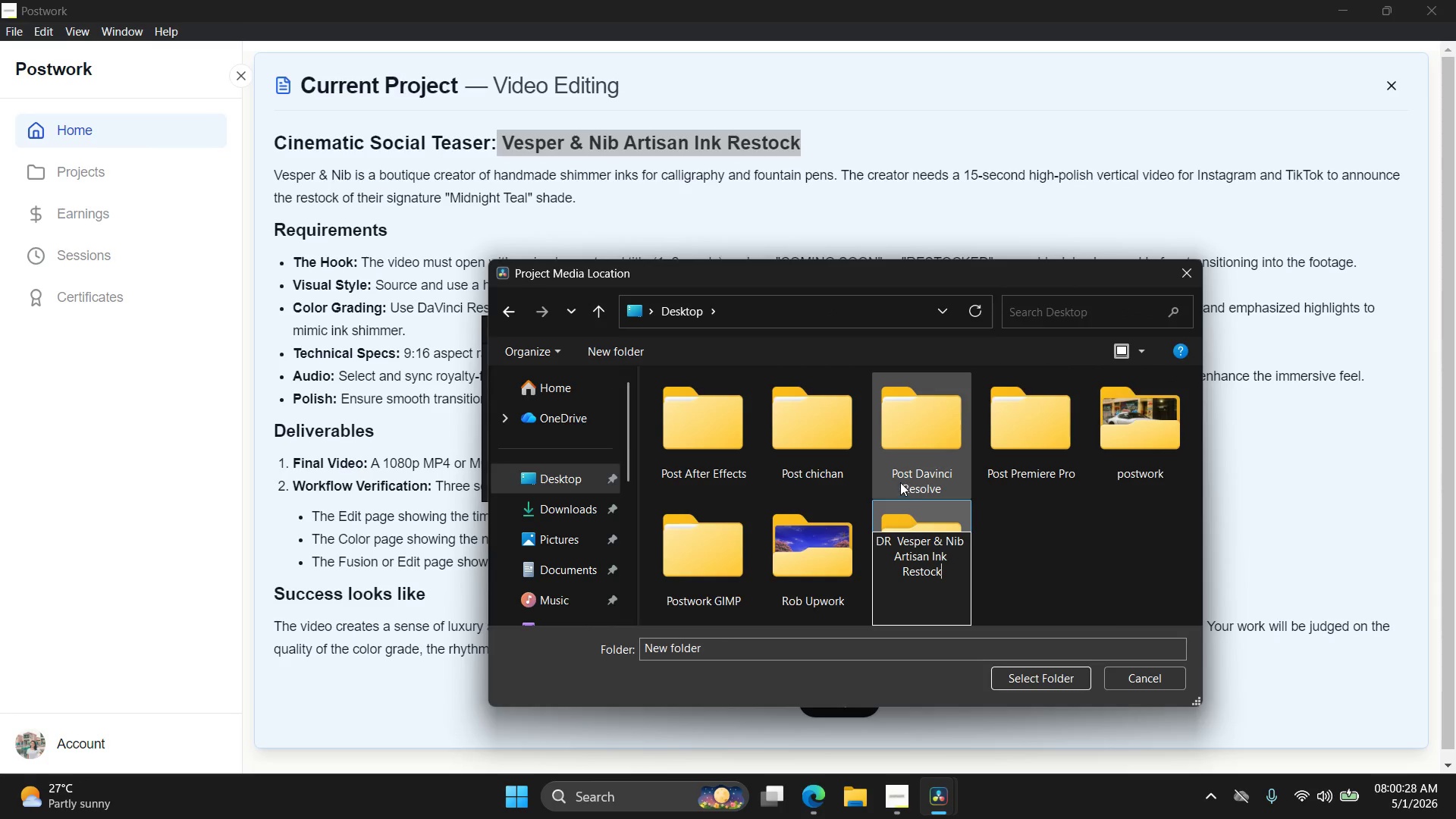 
double_click([930, 506])
 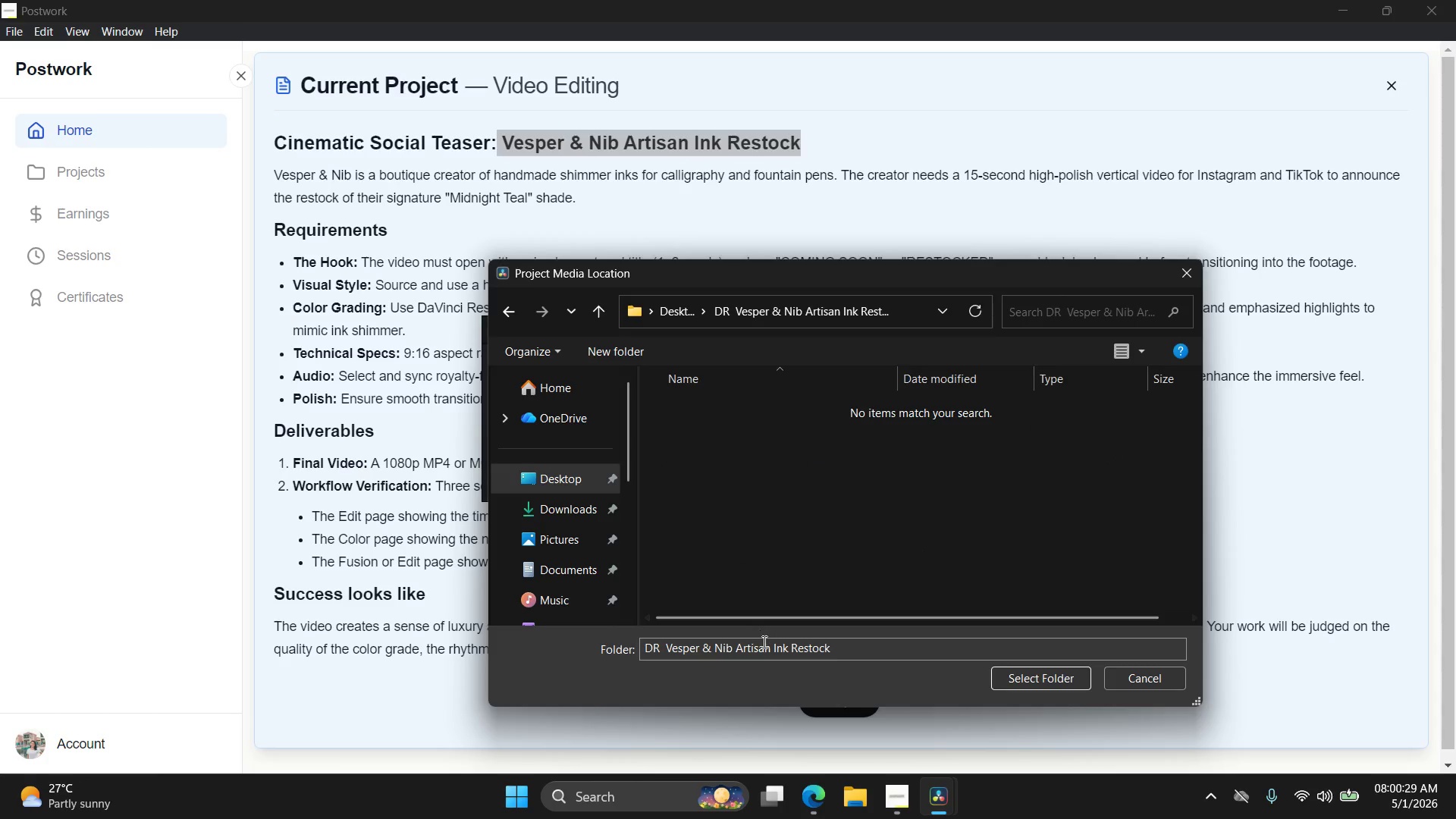 
left_click([763, 642])
 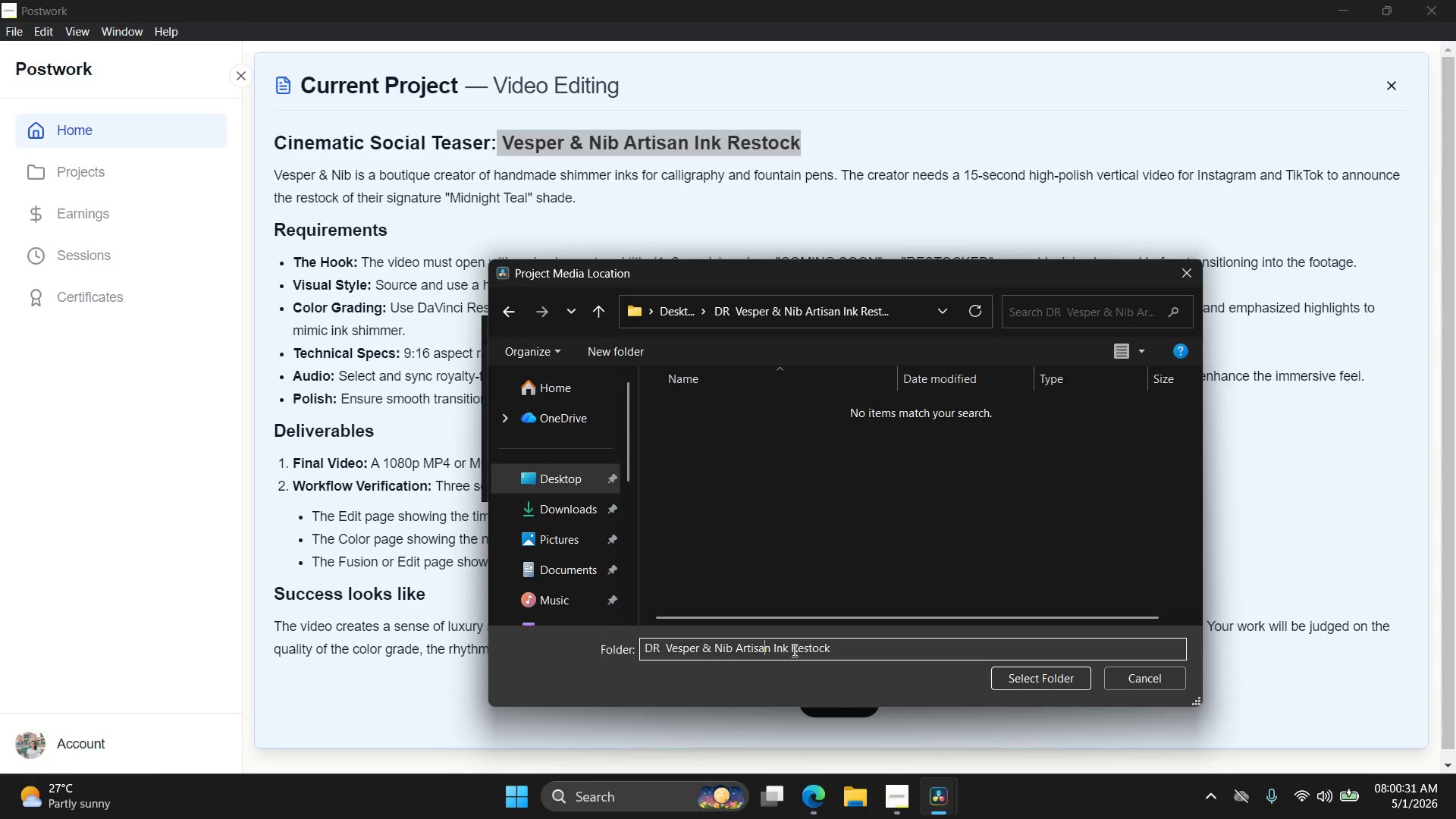 
left_click([1038, 680])
 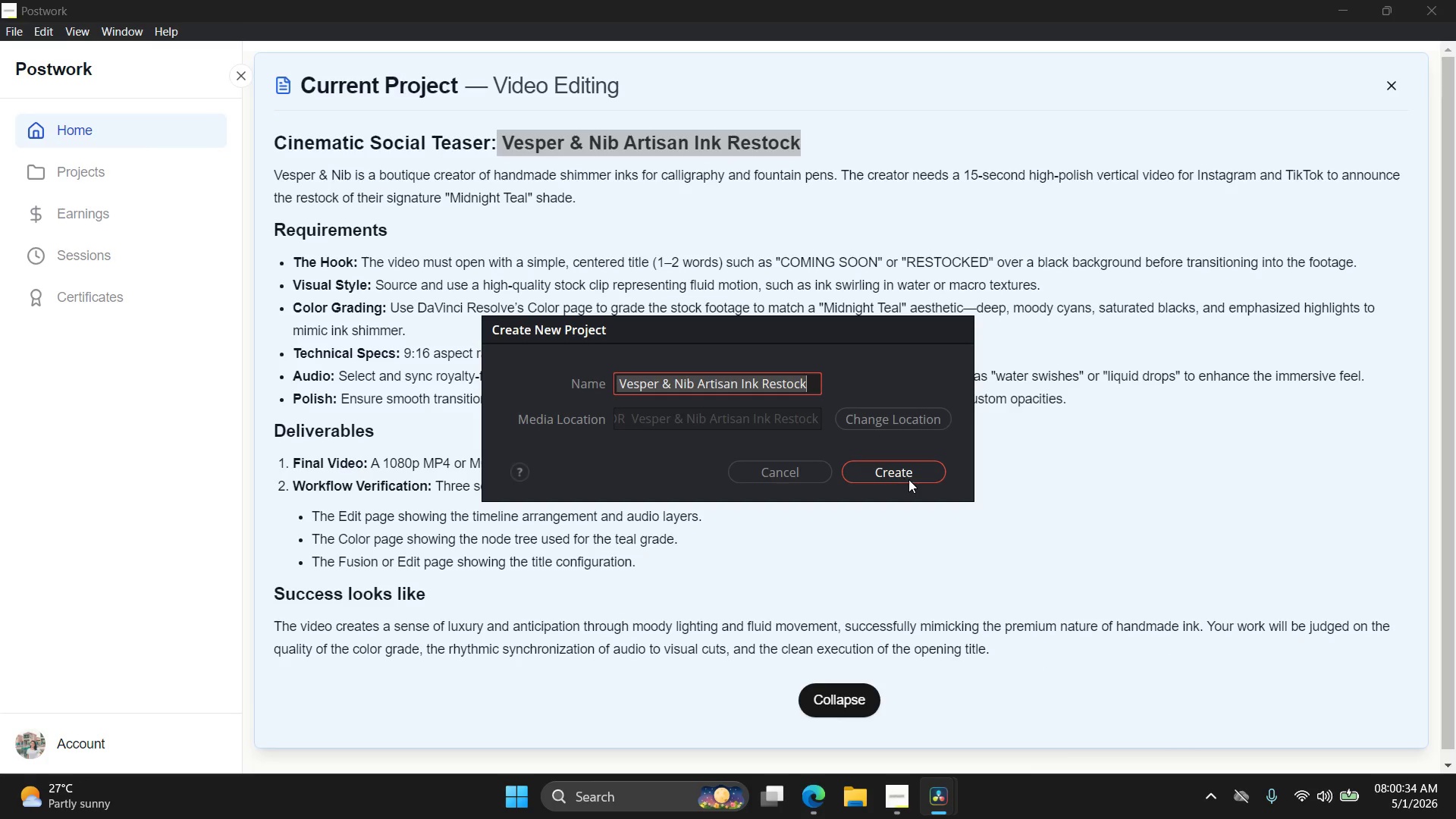 
left_click([908, 479])
 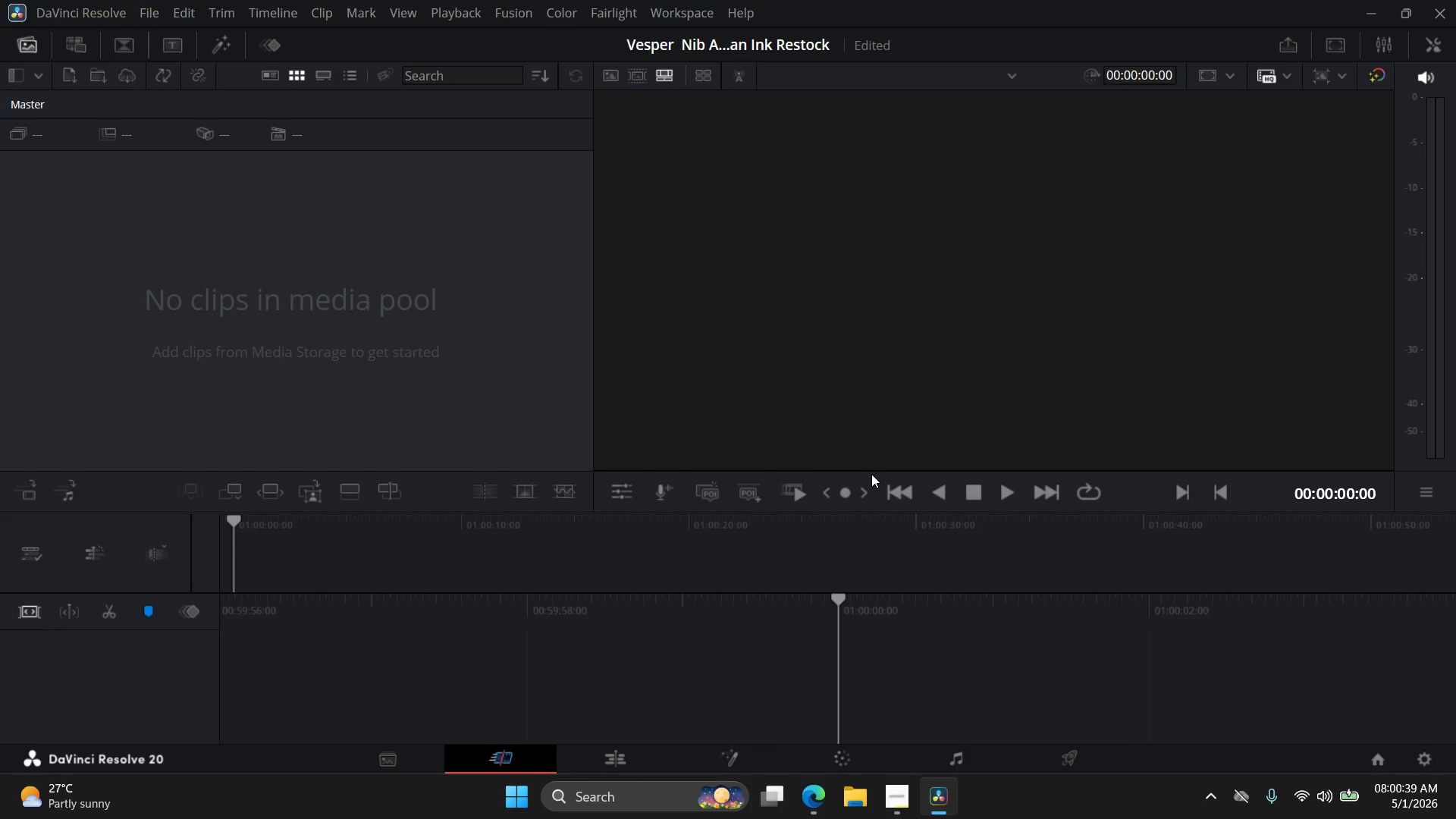 
wait(5.83)
 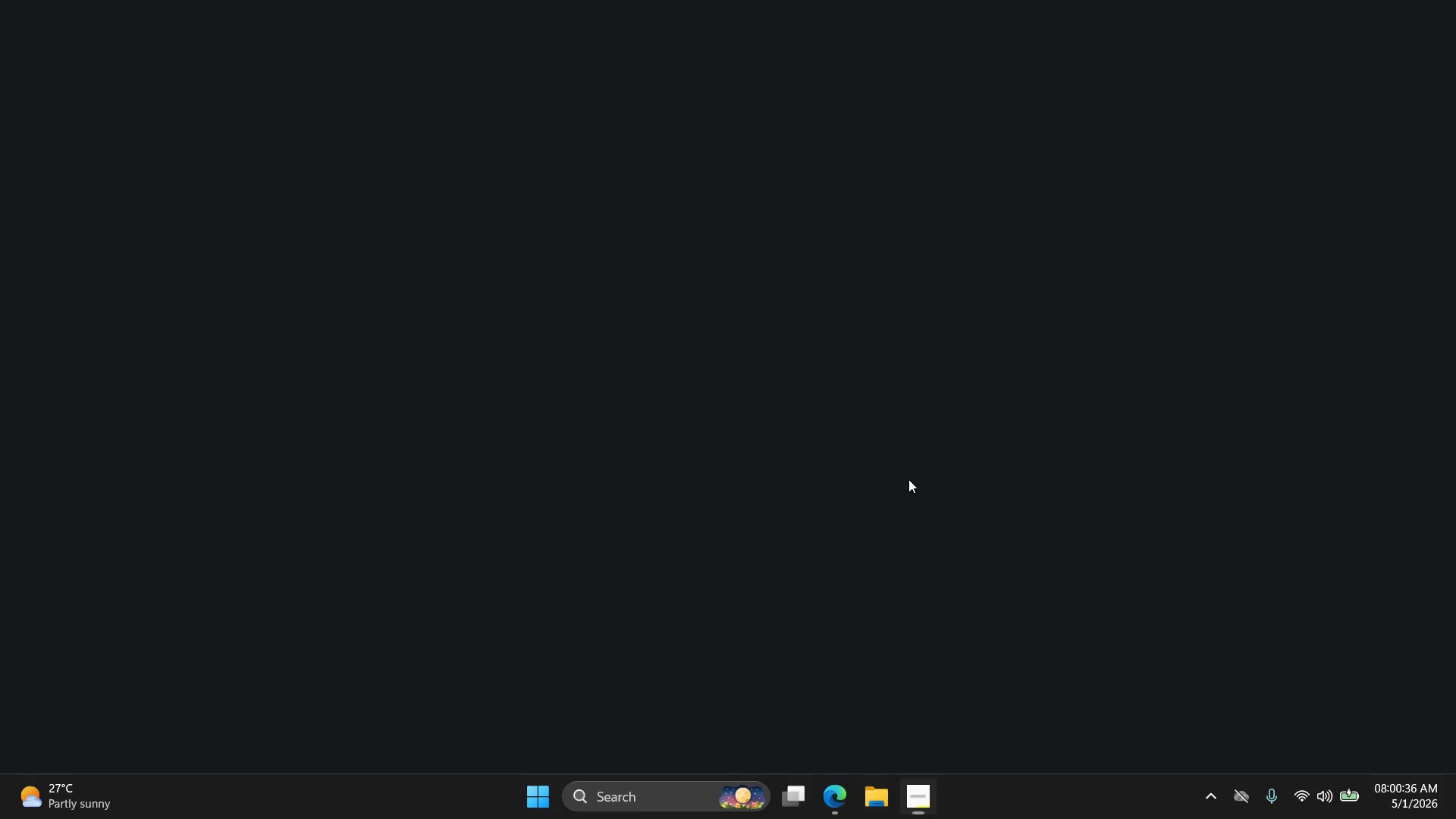 
left_click([1425, 761])
 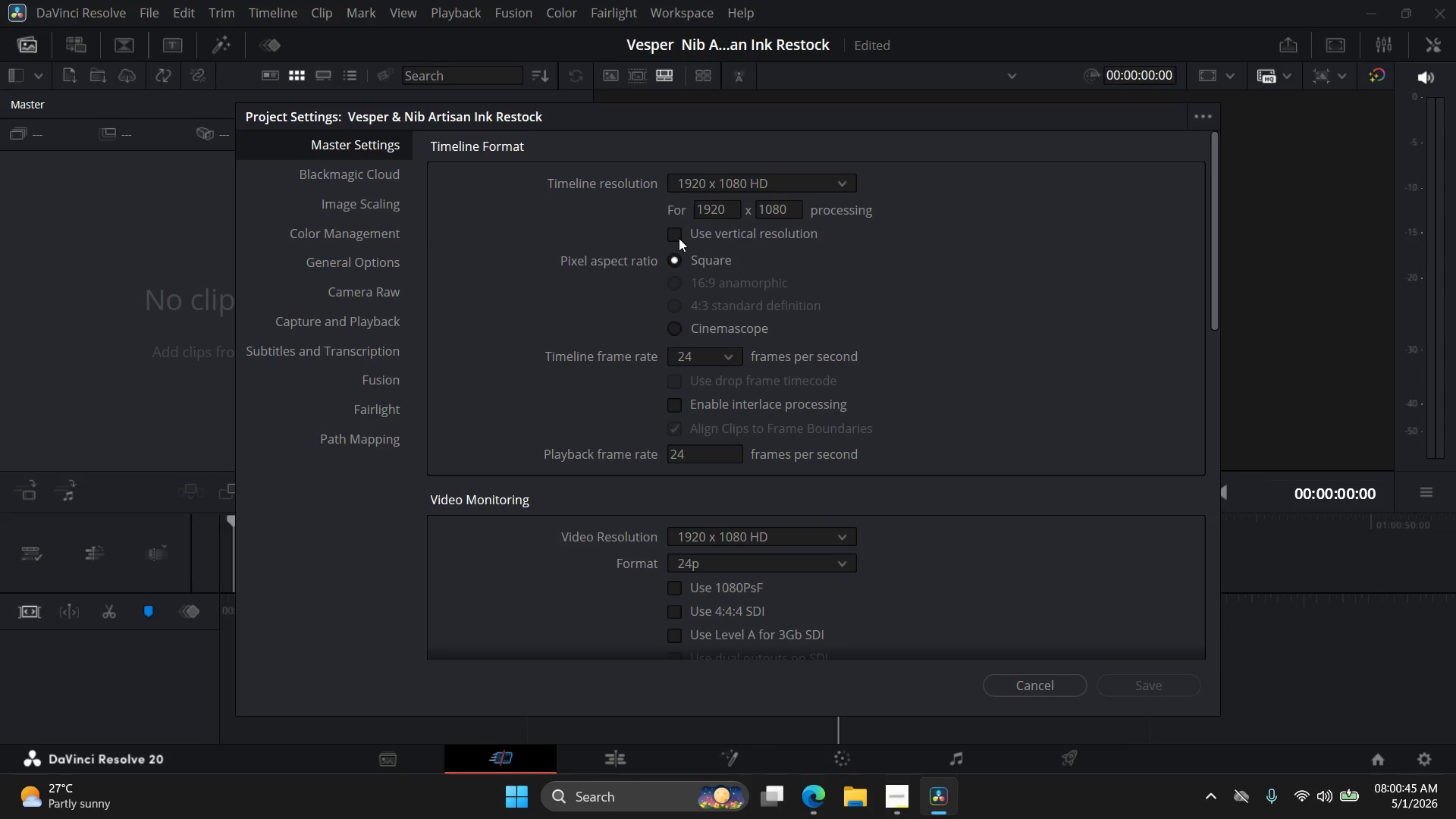 
wait(5.31)
 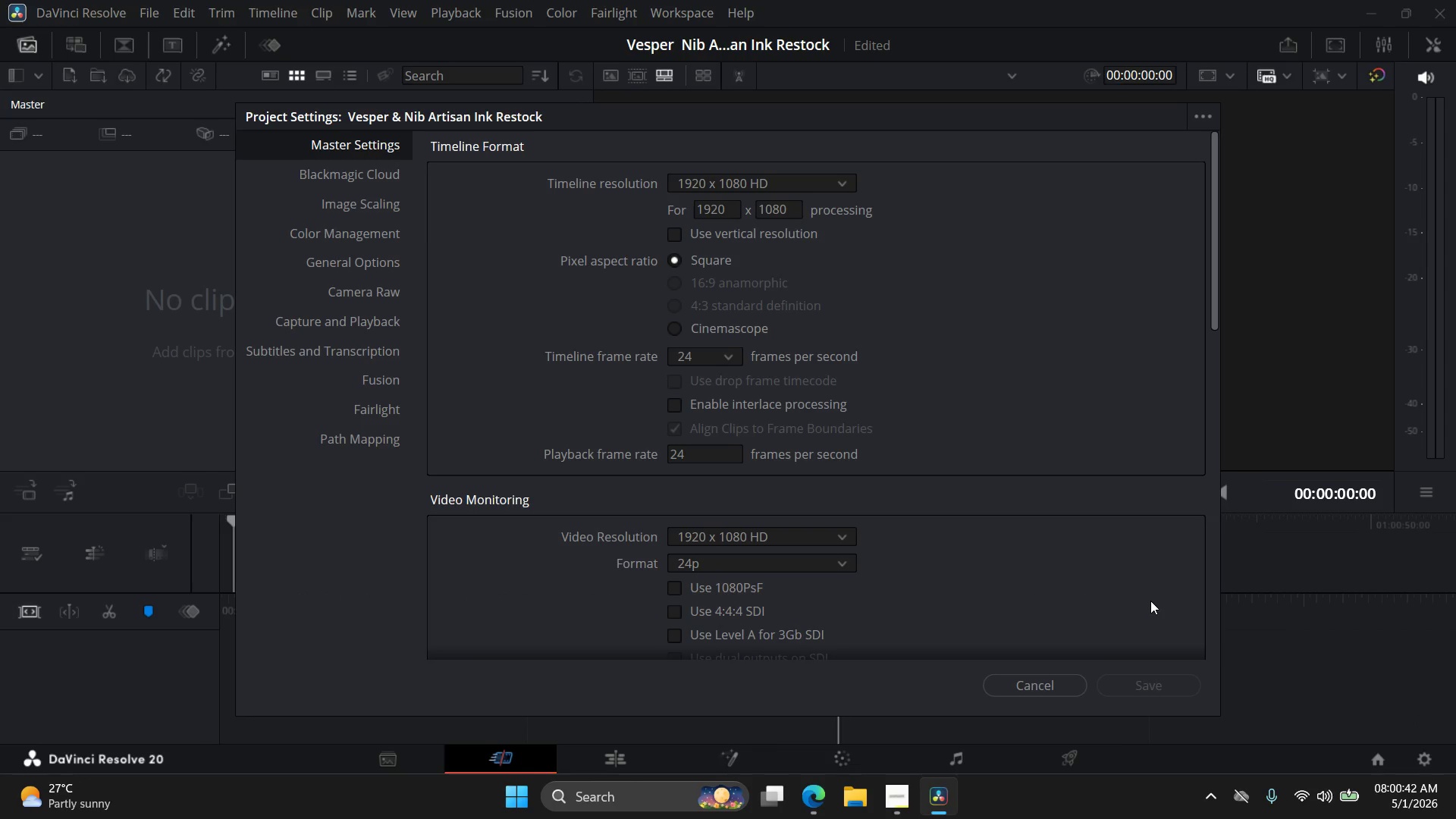 
left_click([679, 238])
 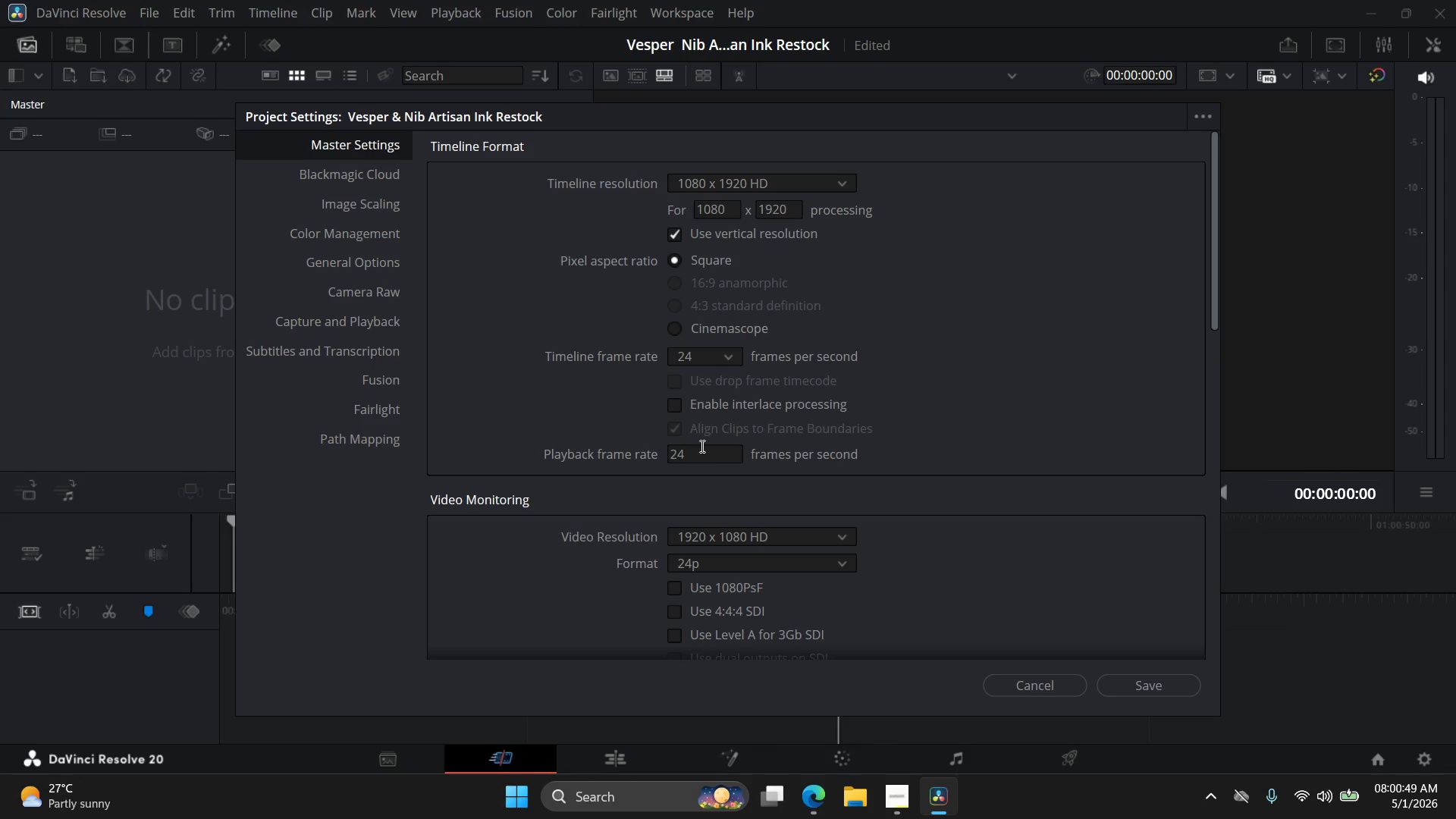 
left_click([719, 356])
 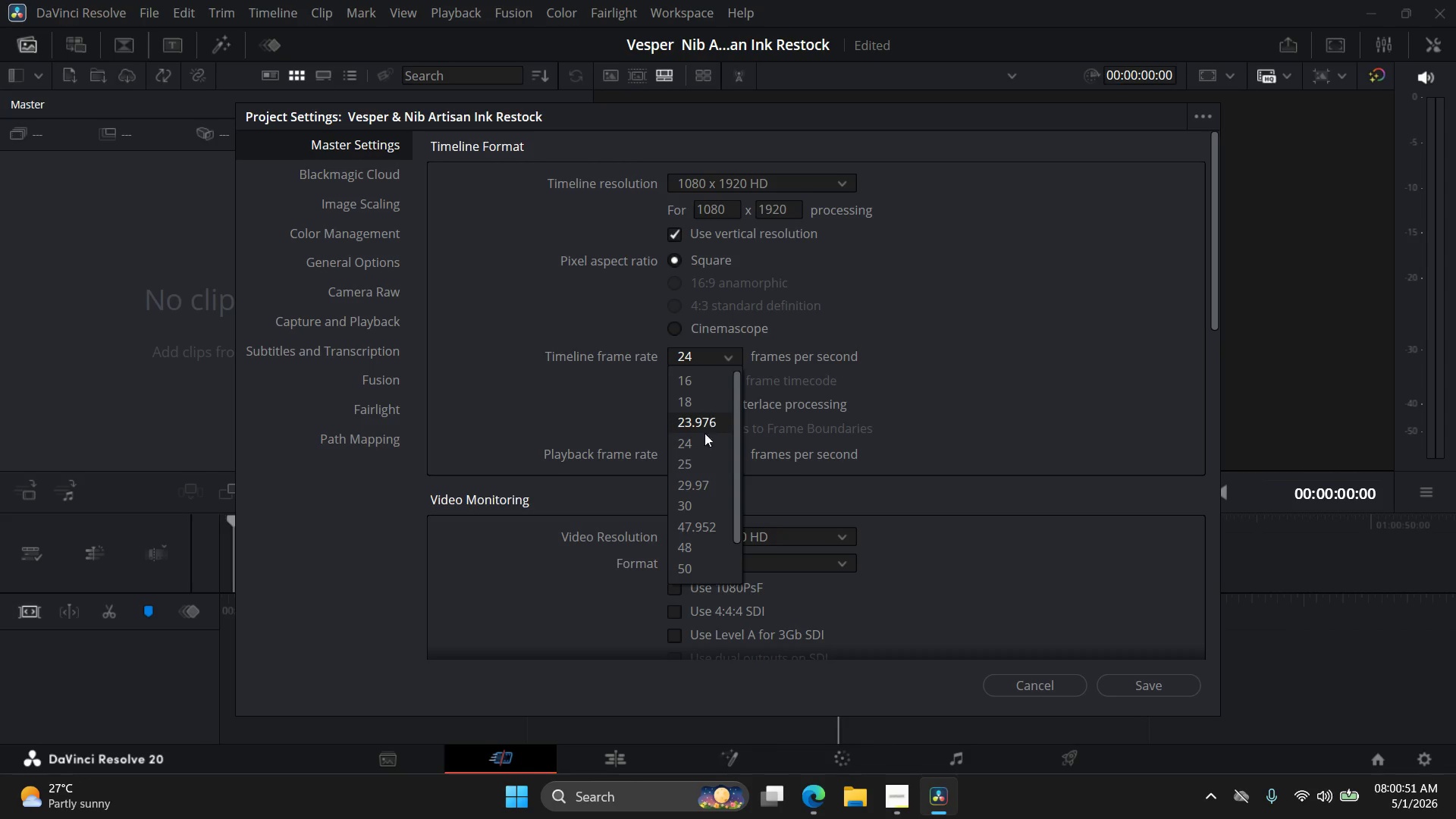 
left_click([695, 504])
 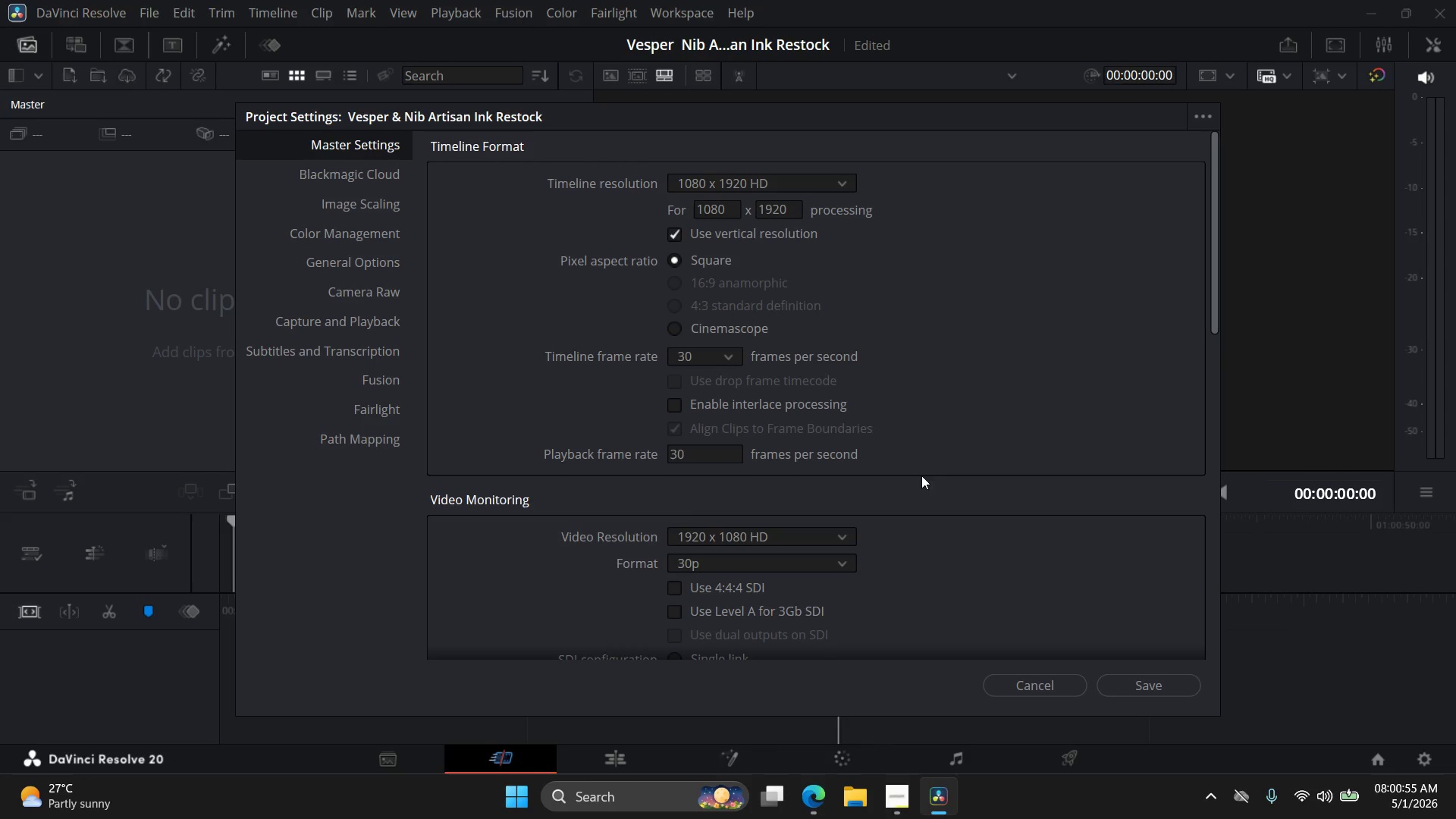 
left_click([1175, 682])
 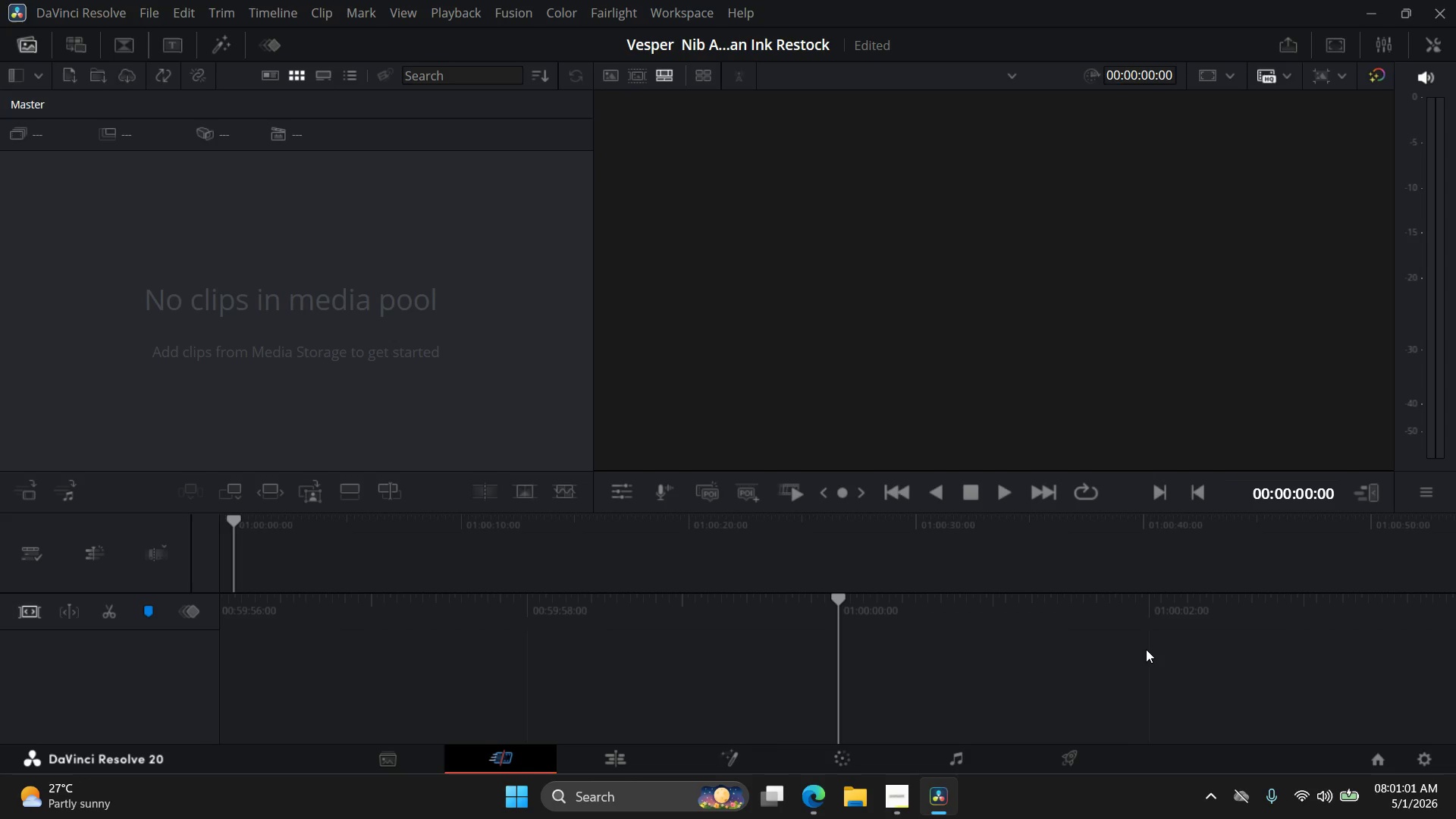 
wait(10.98)
 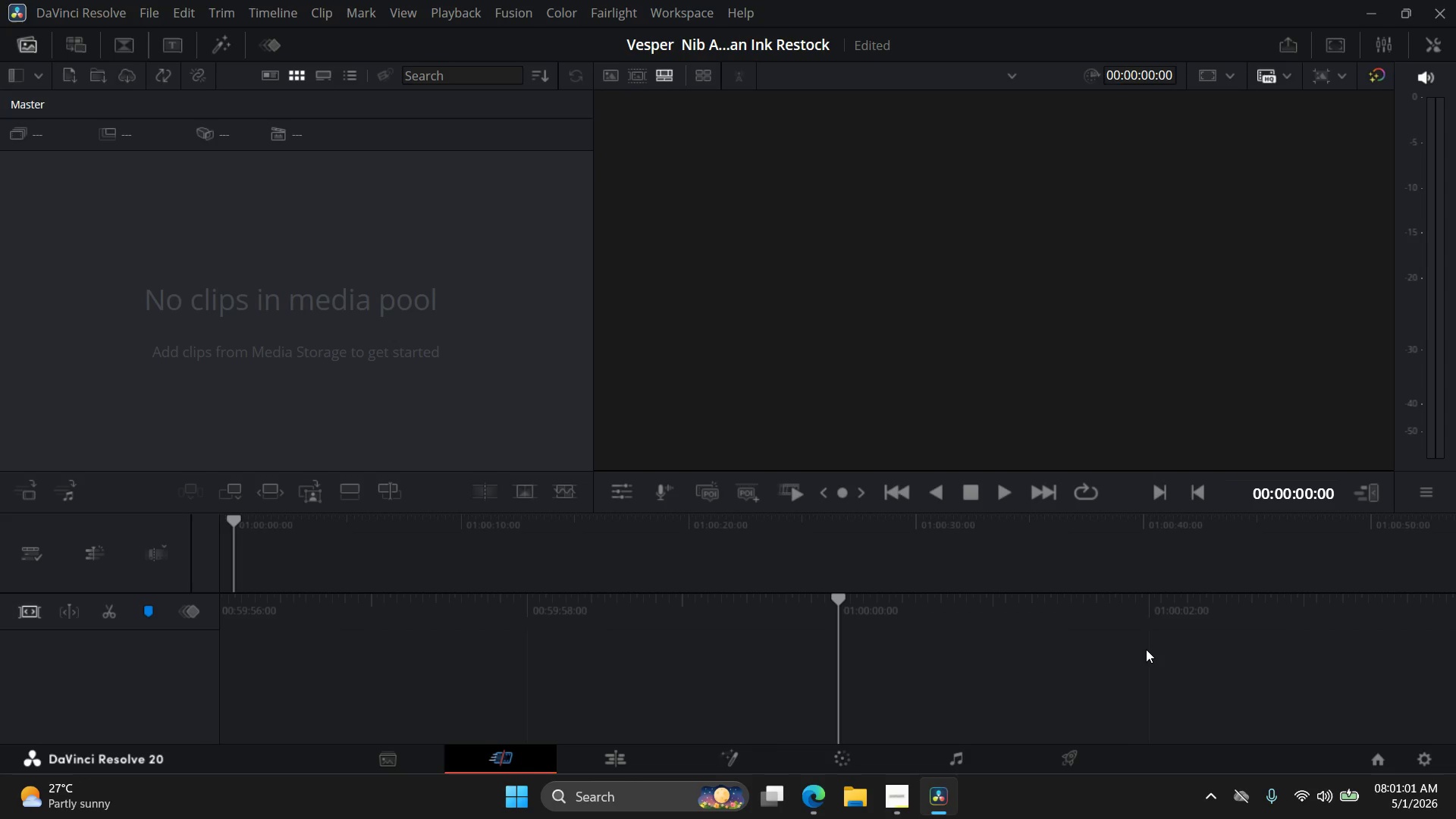 
left_click([858, 800])
 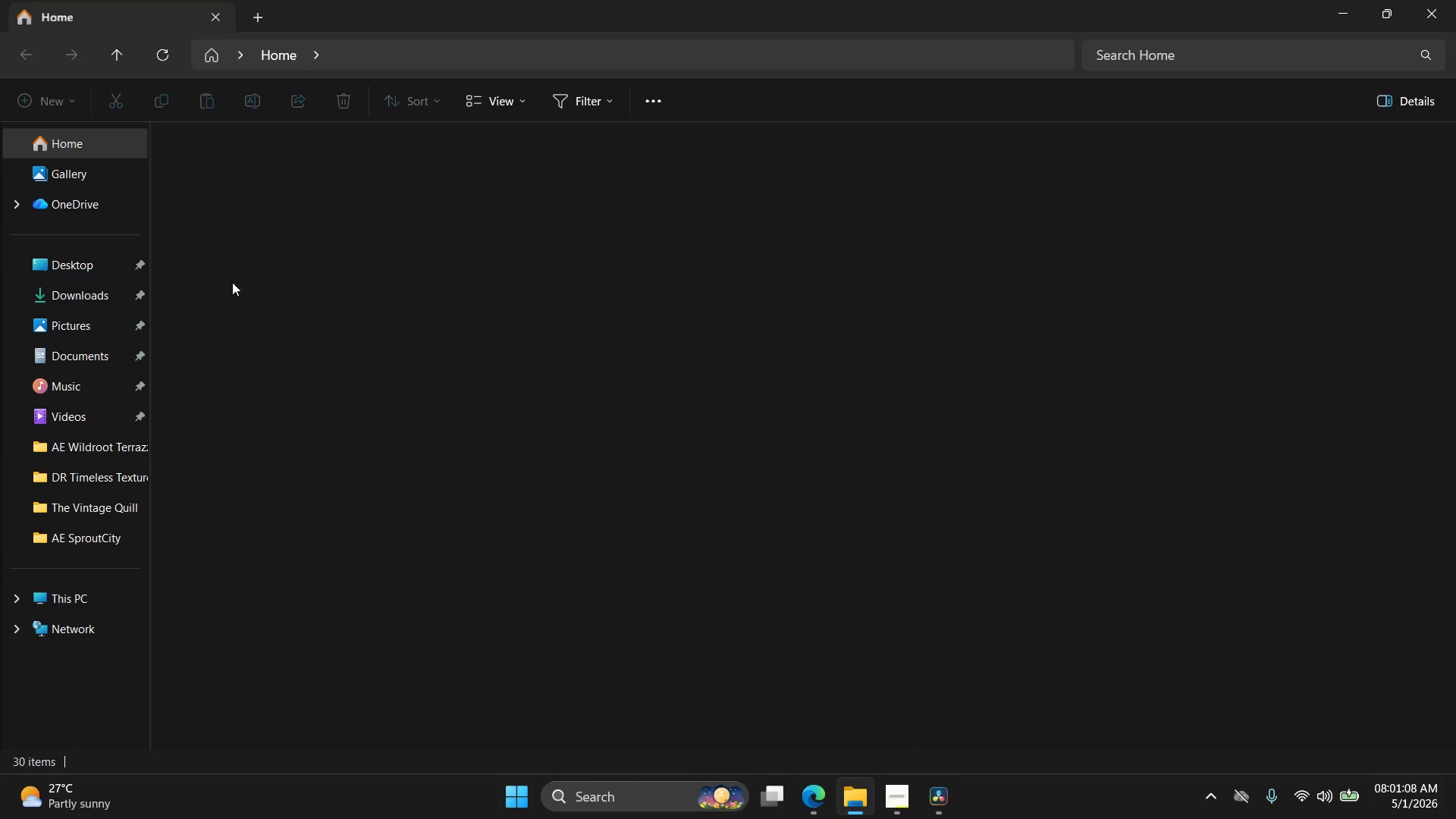 
left_click([88, 297])
 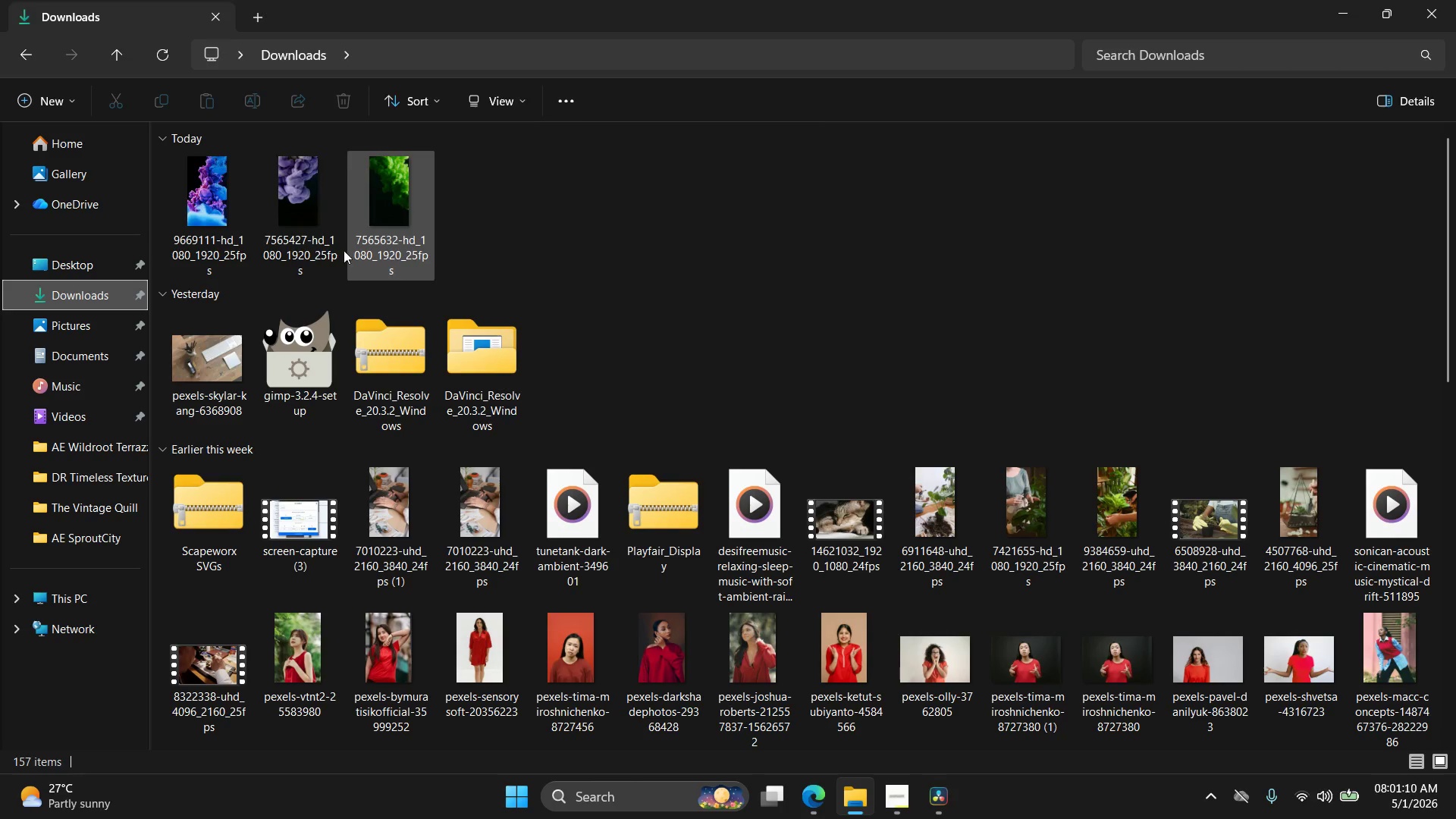 
left_click([213, 212])
 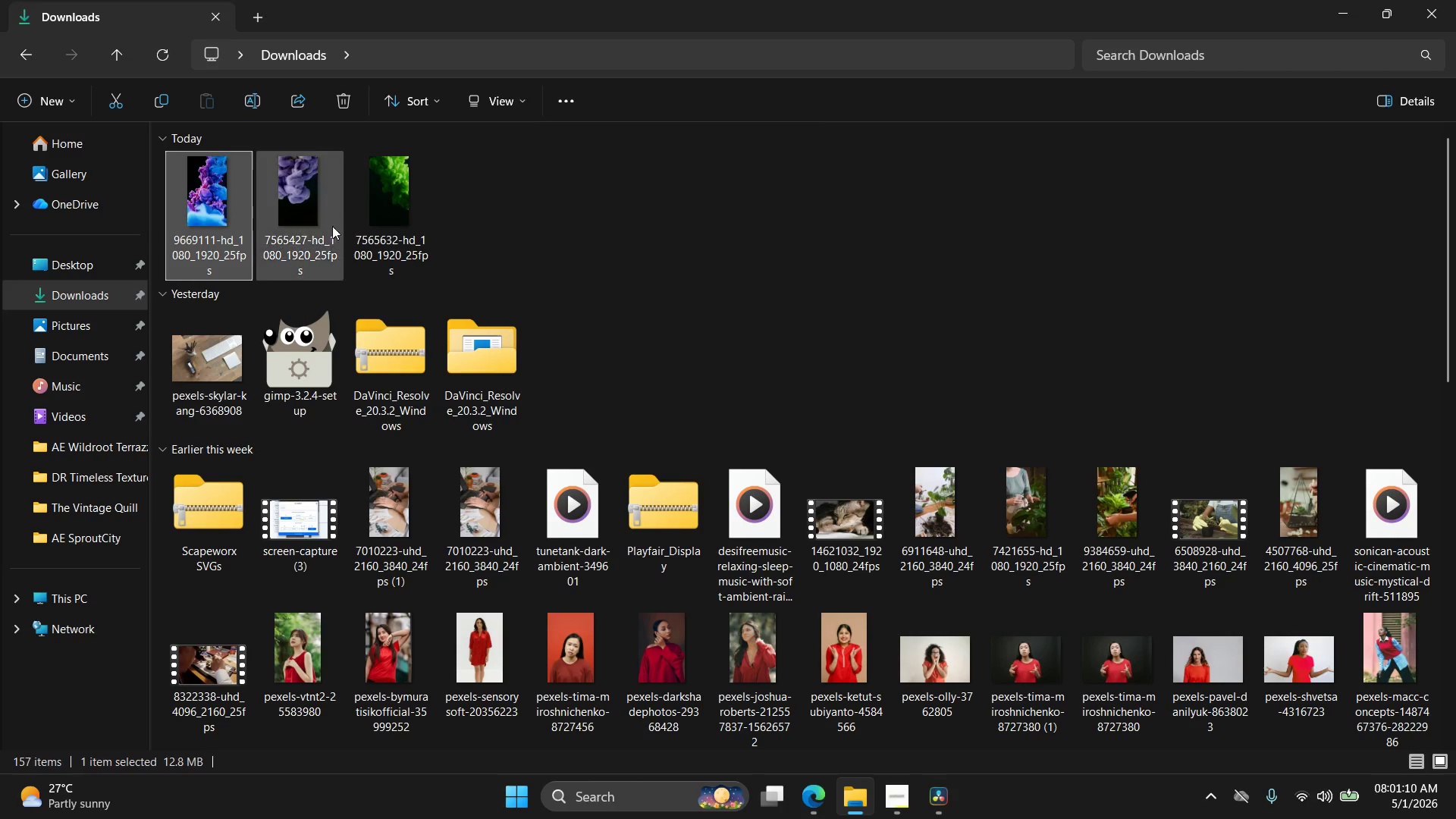 
hold_key(key=ShiftLeft, duration=0.36)
double_click([375, 212])
 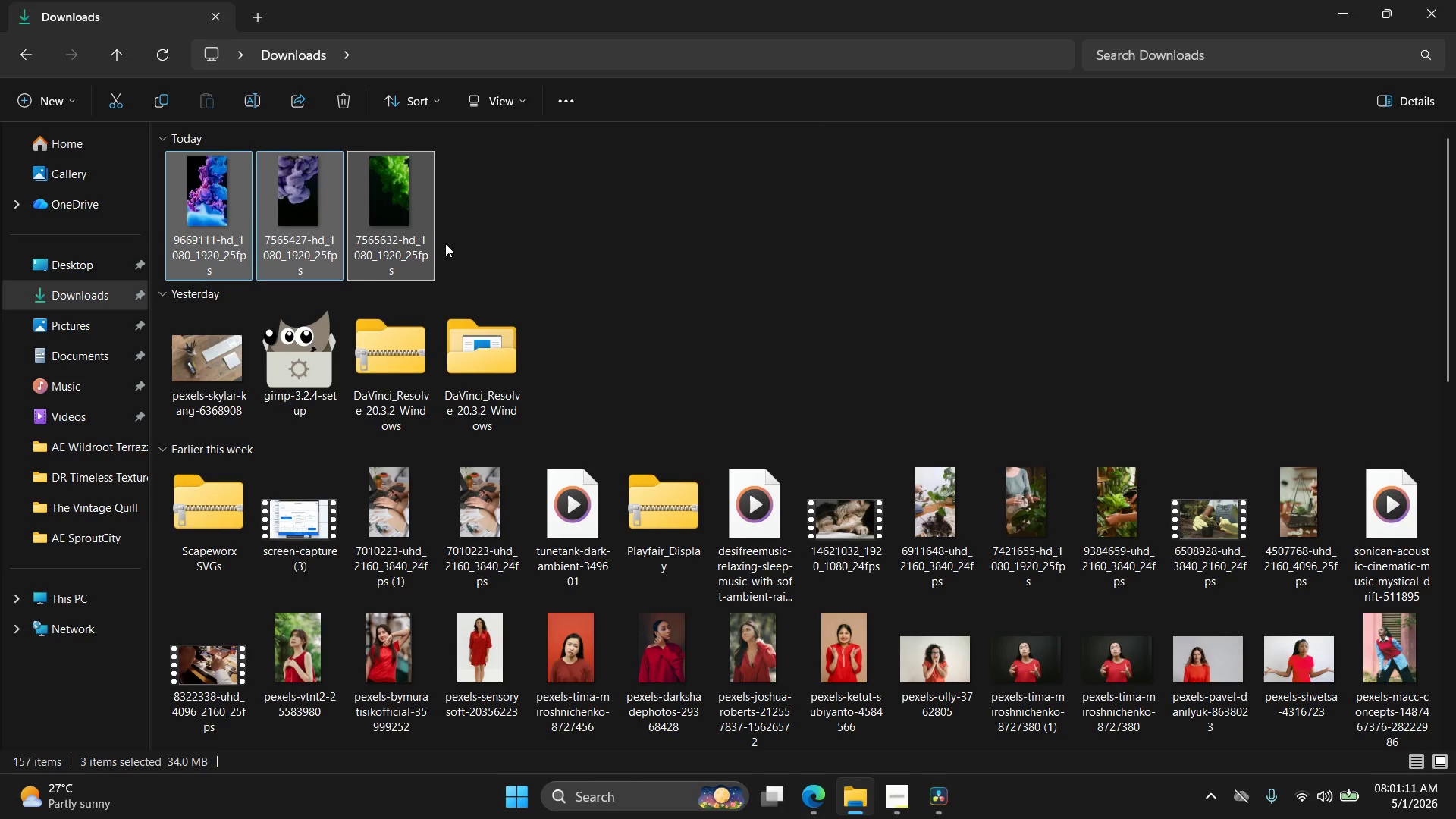 
key(Control+X)
 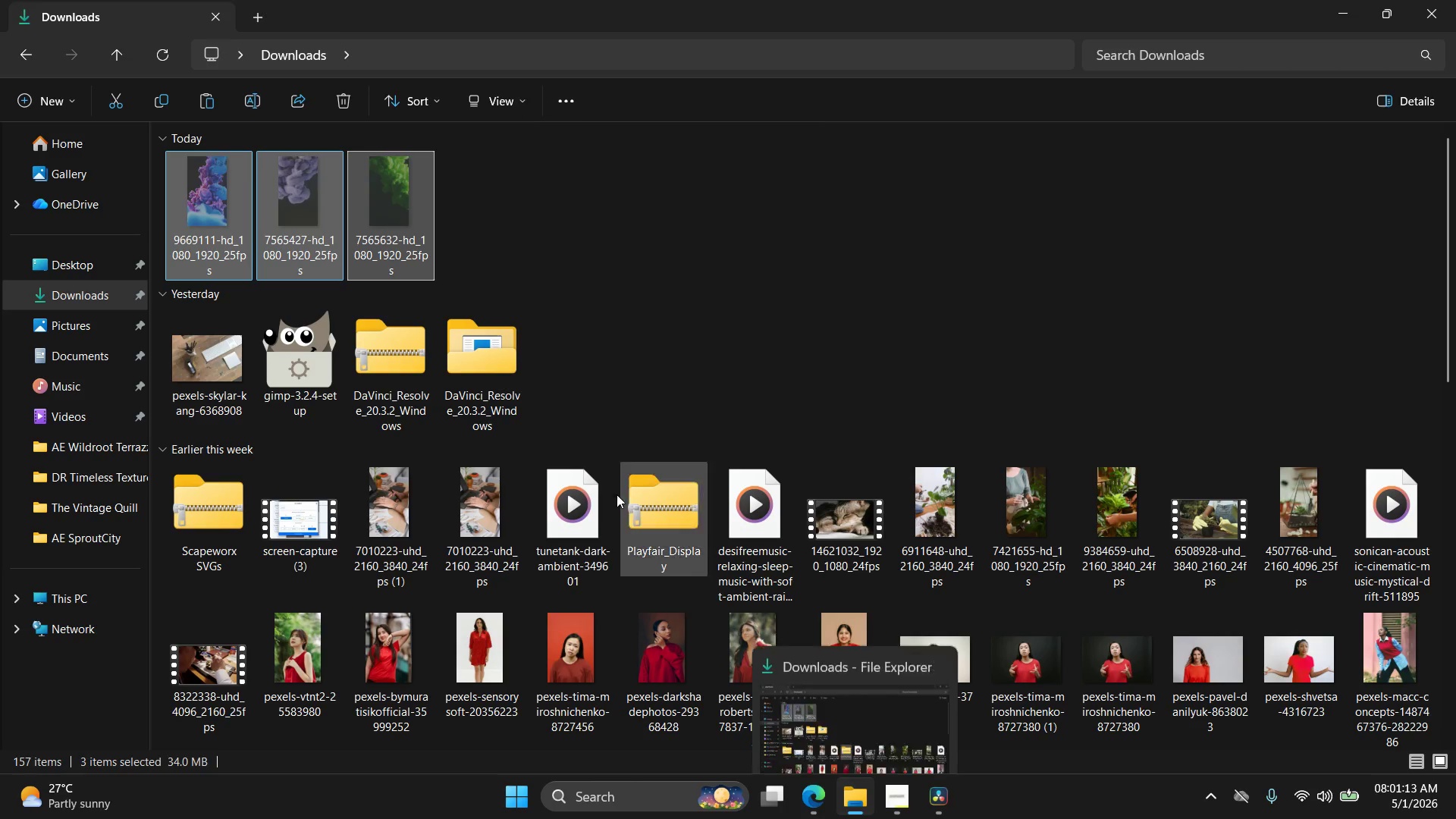 
left_click([862, 801])
 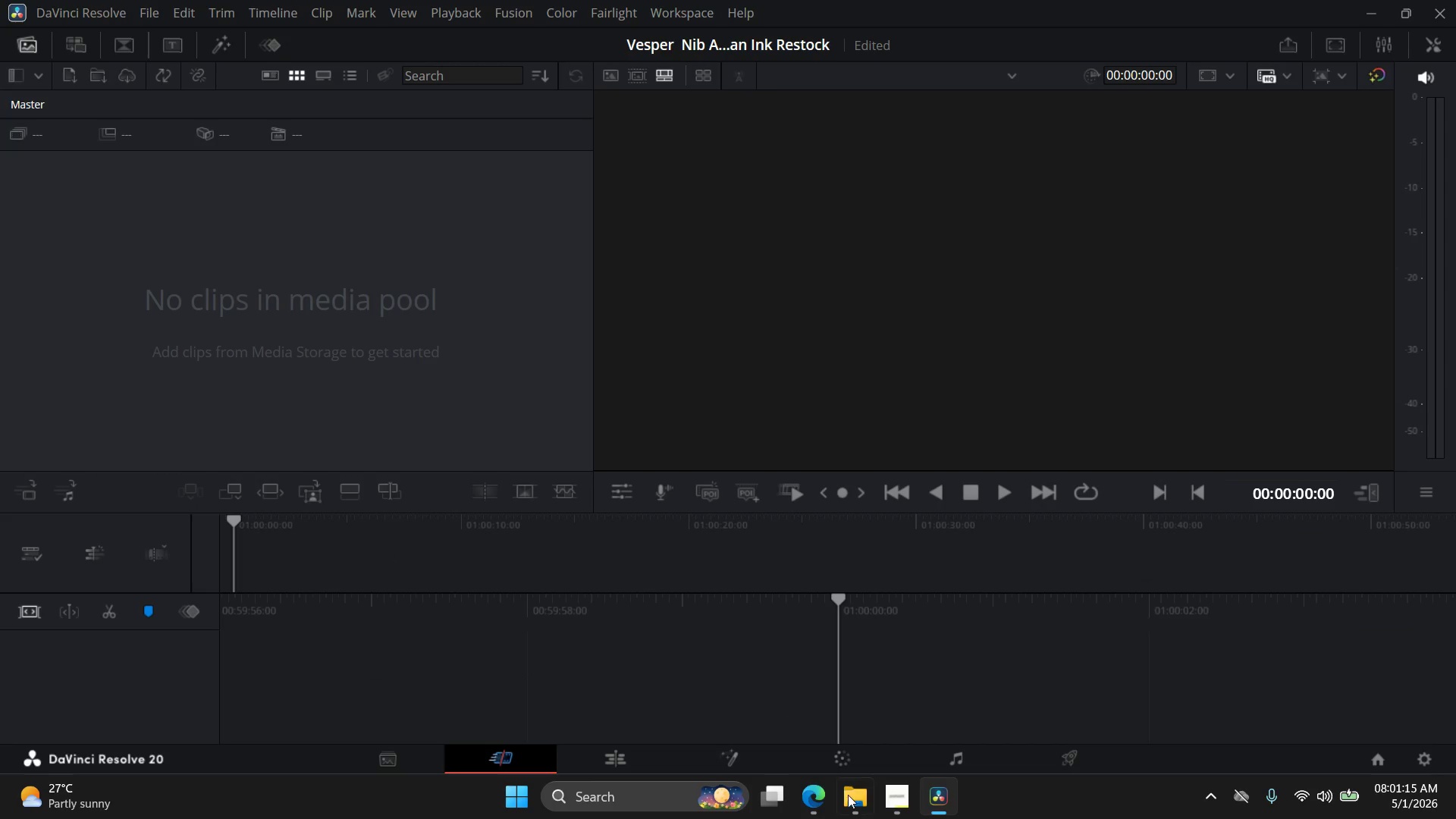 
left_click([869, 818])
 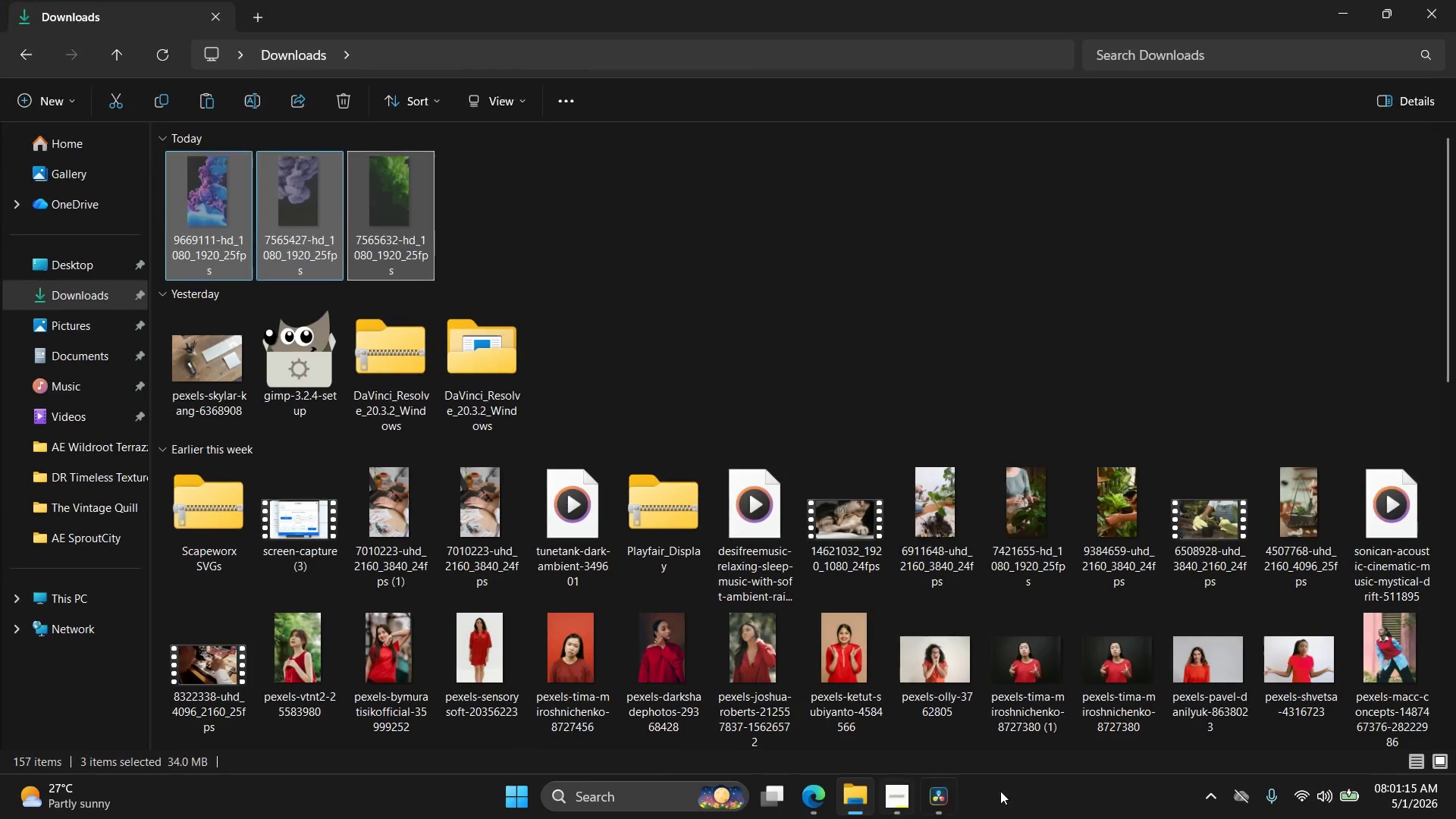 
left_click([1455, 818])
 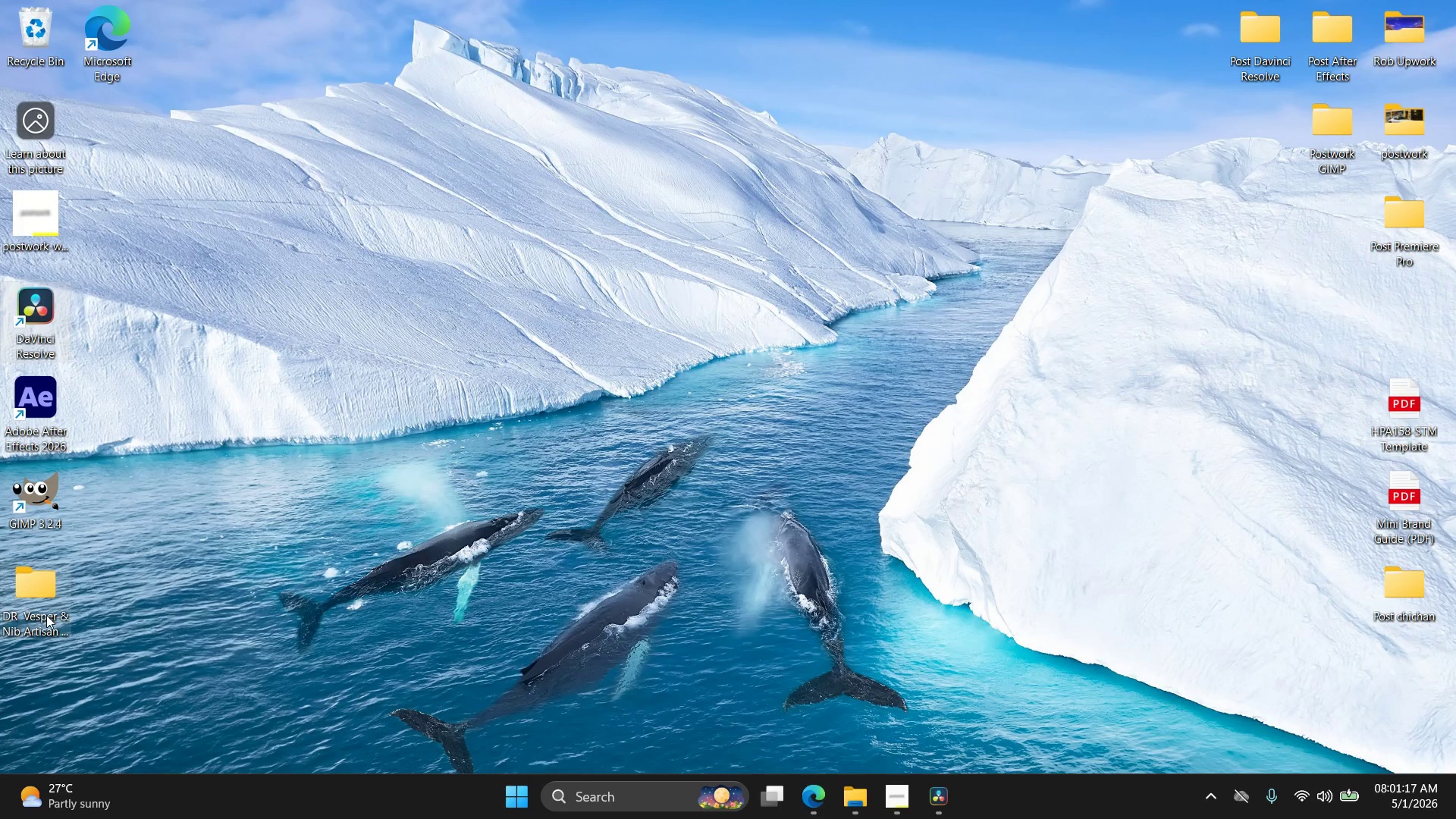 
double_click([38, 593])
 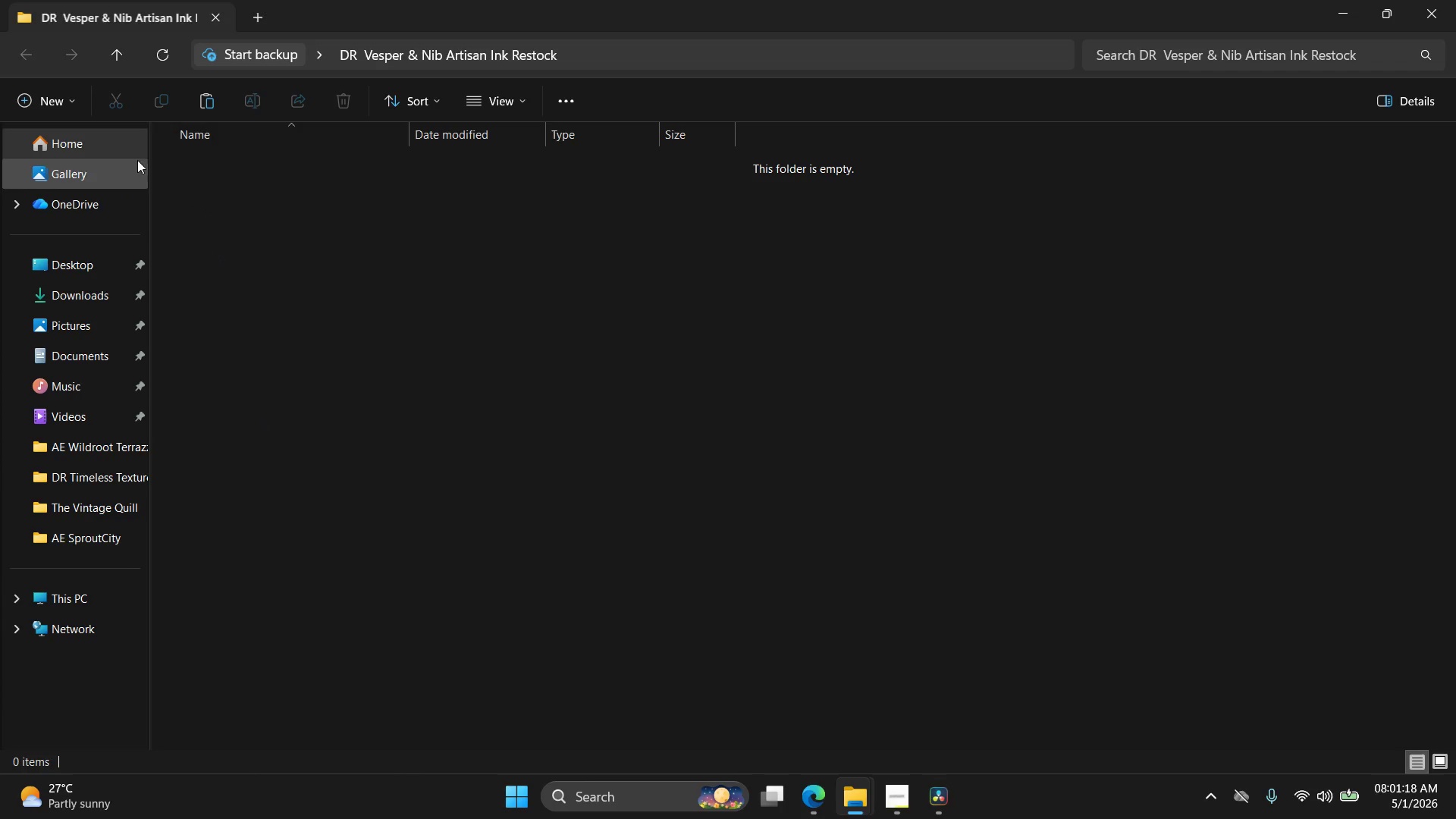 
left_click([54, 105])
 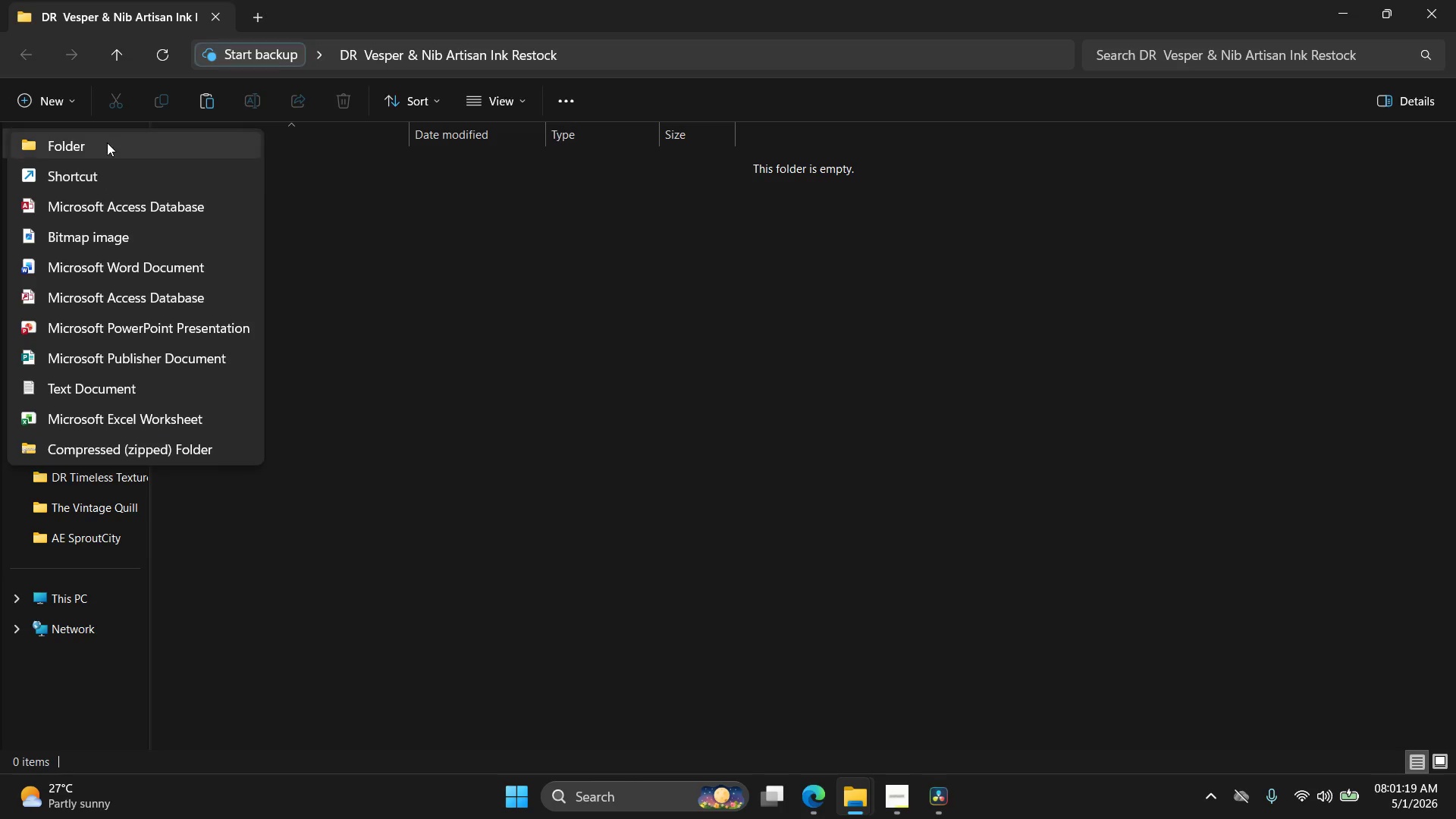 
left_click([106, 143])
 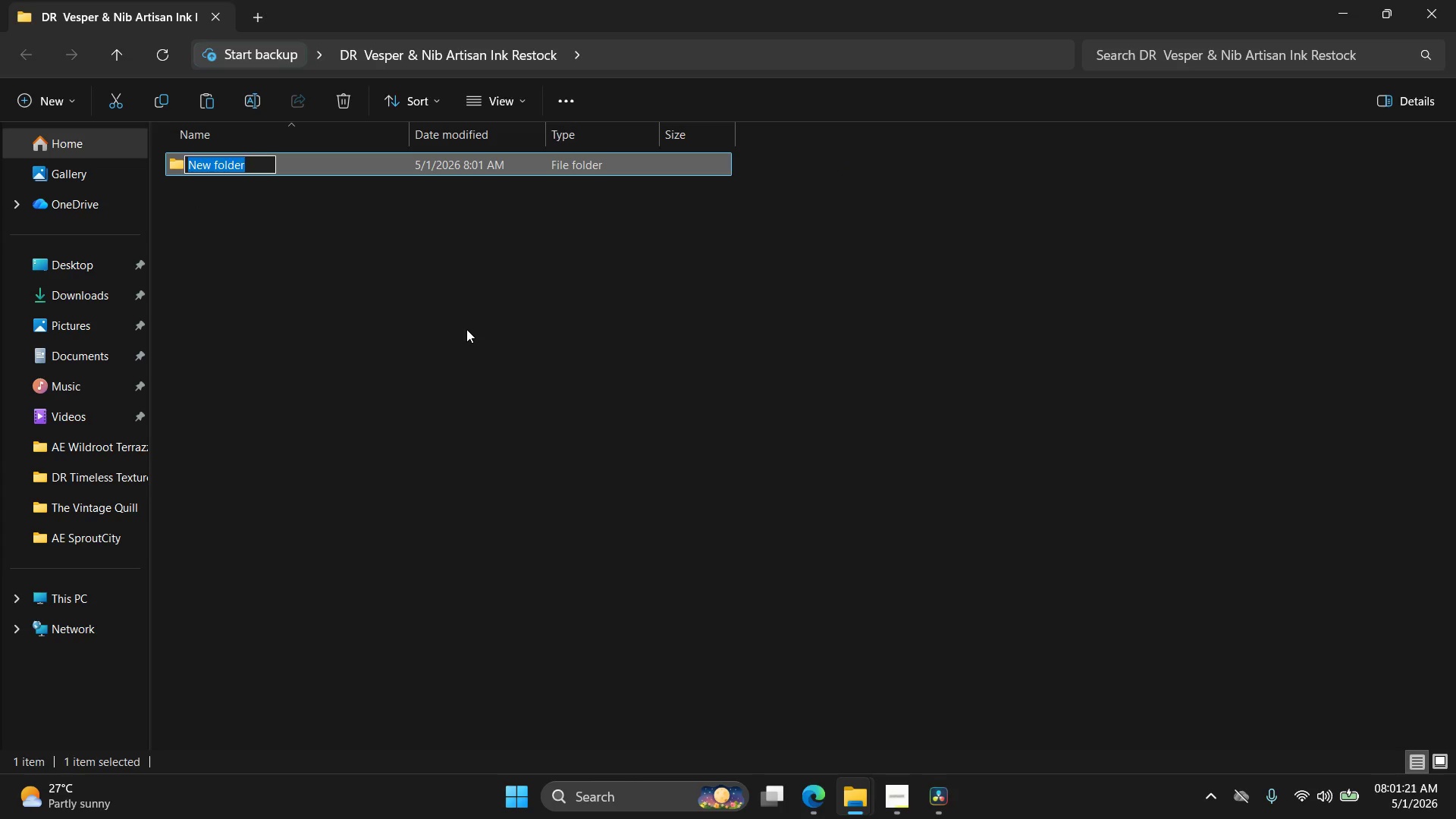 
type(Files)
 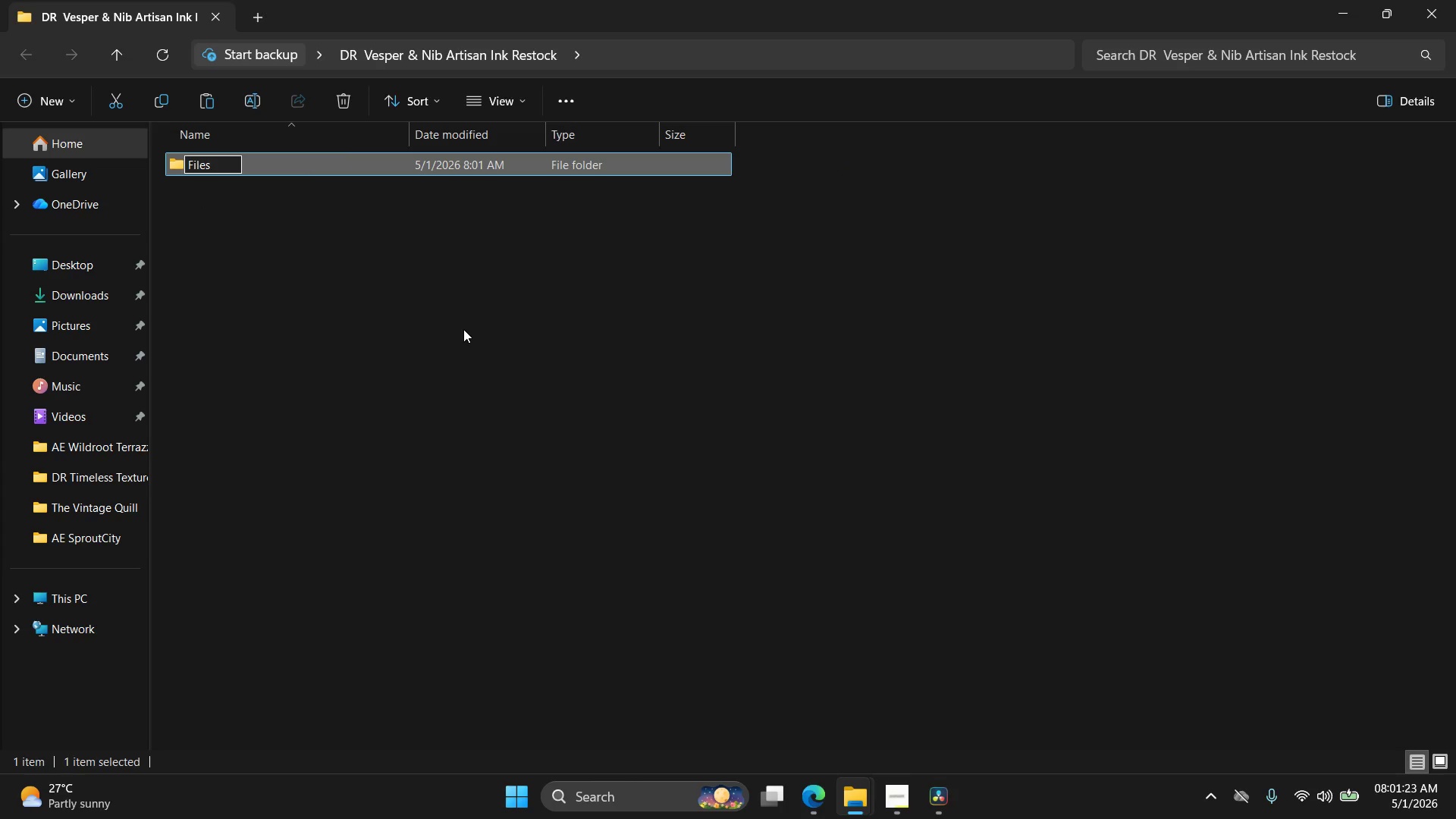 
left_click([460, 329])
 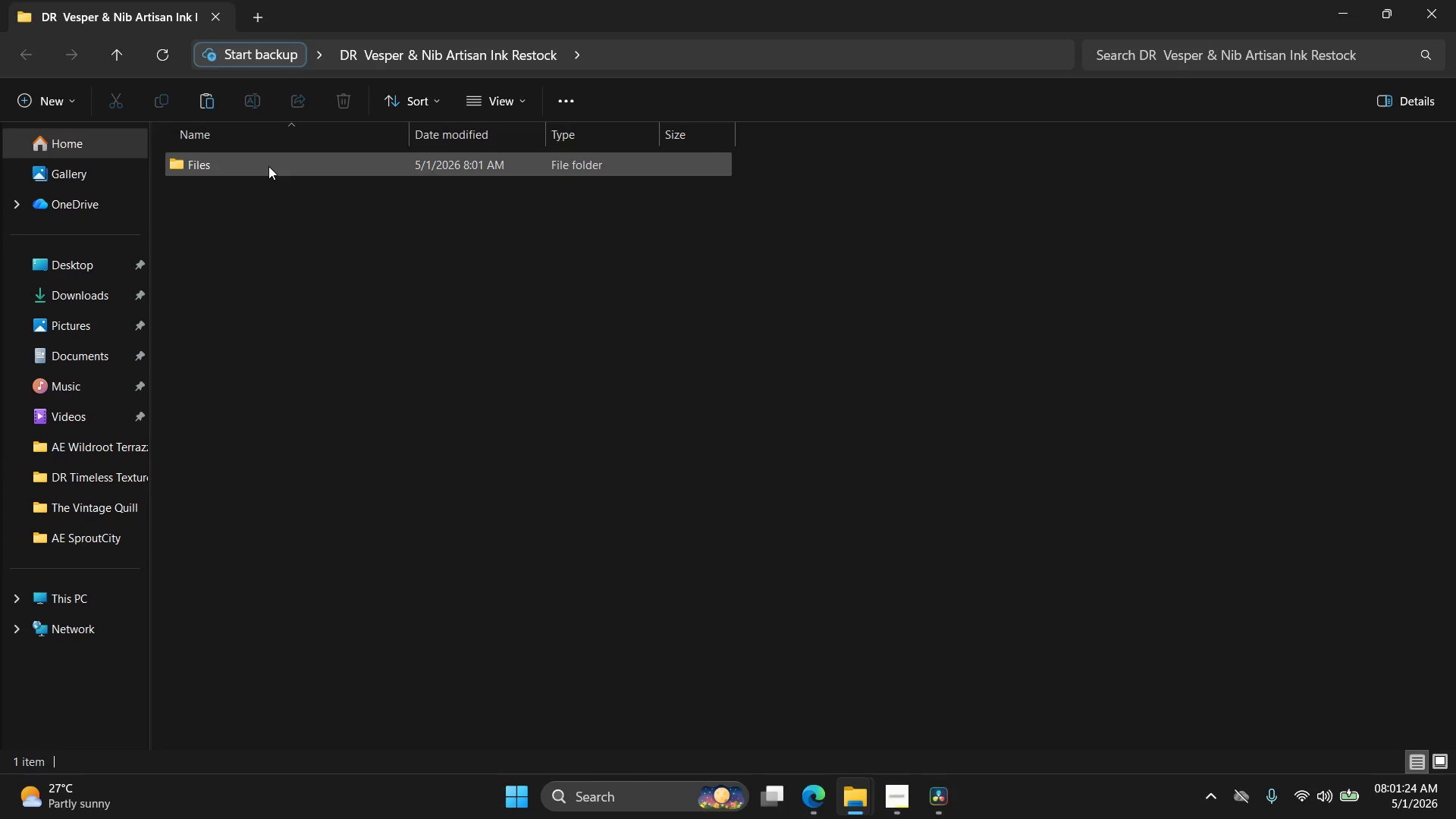 
double_click([268, 166])
 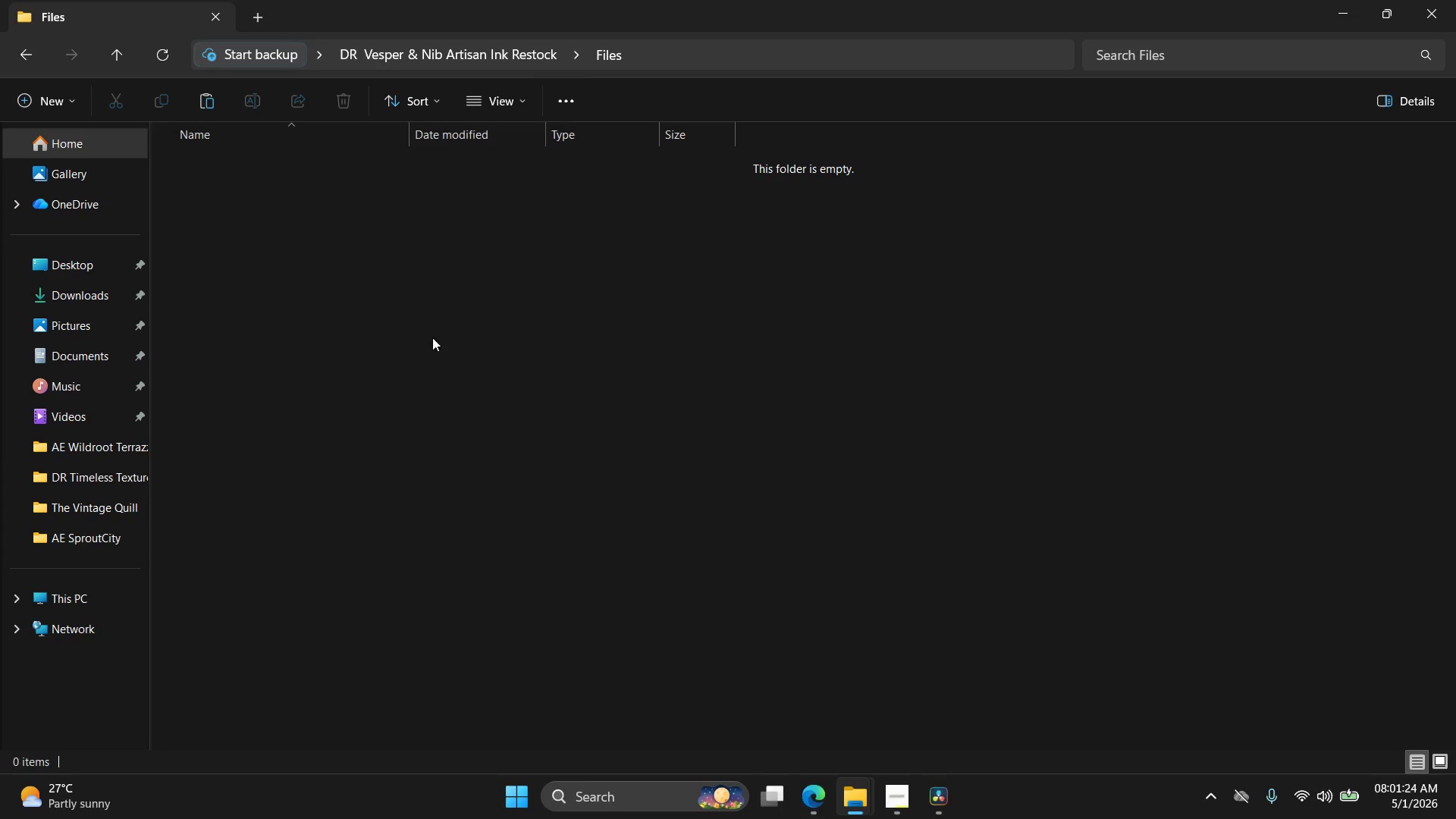 
key(Control+V)
 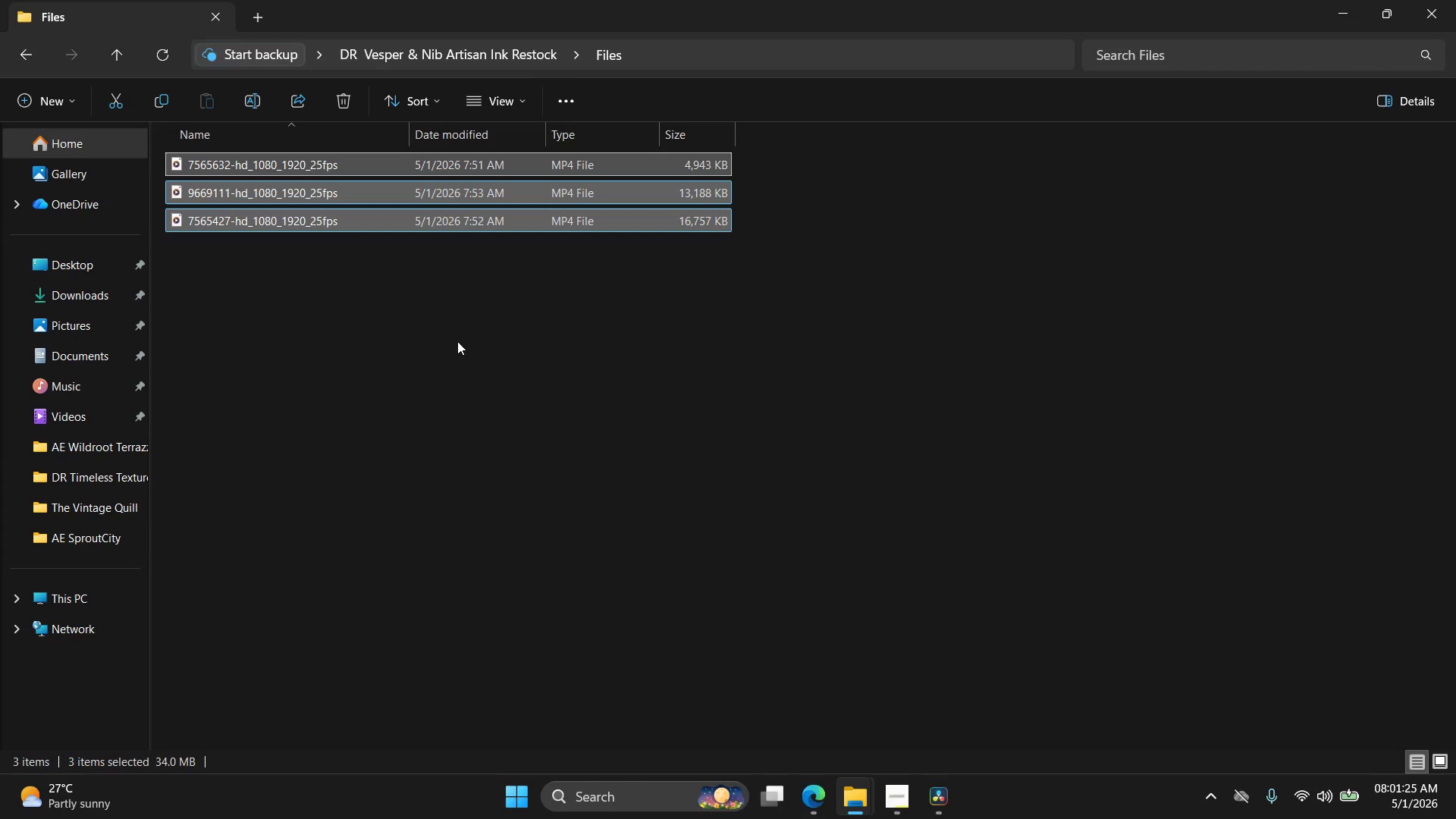 
left_click([457, 356])
 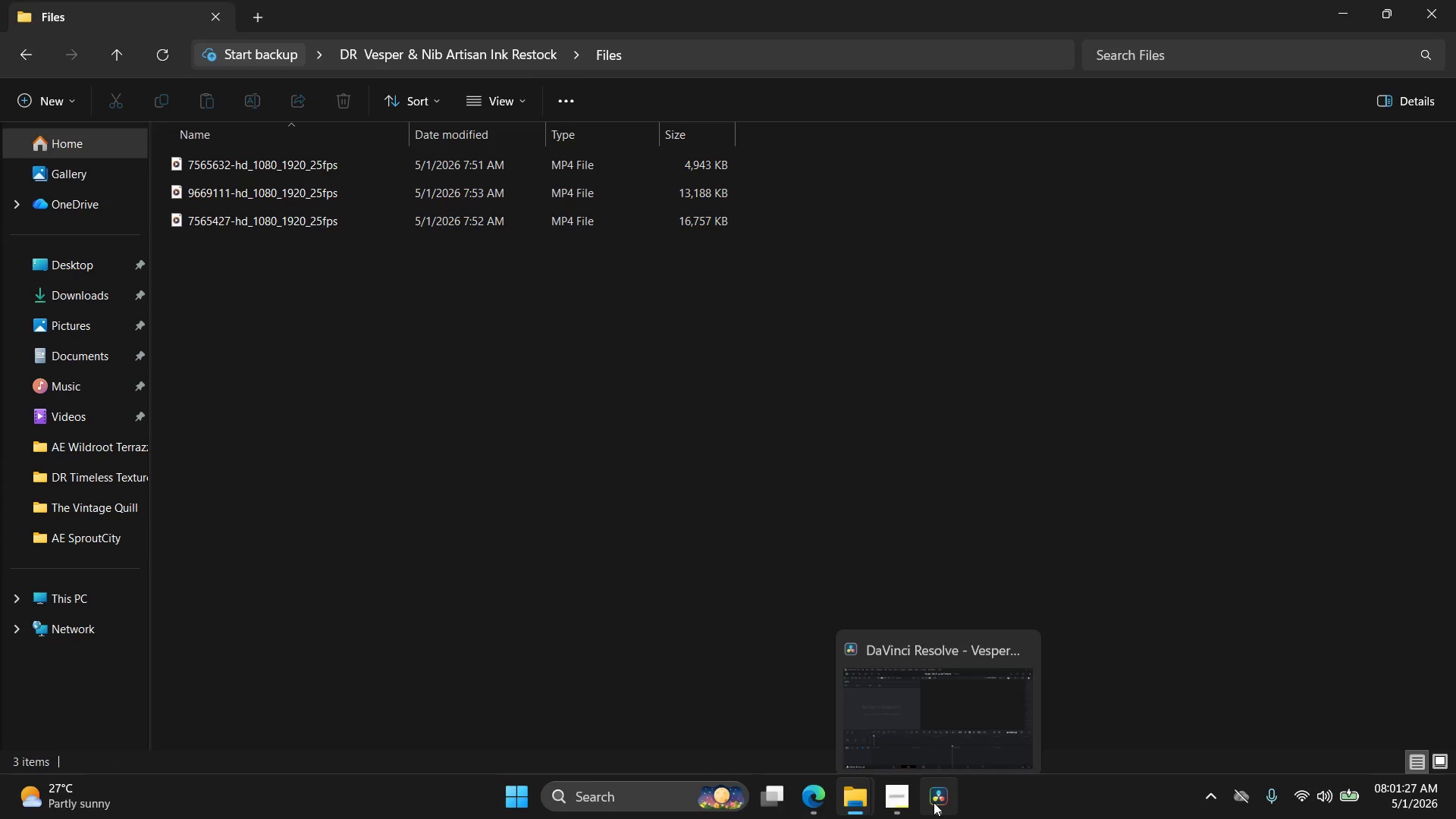 
left_click([934, 802])
 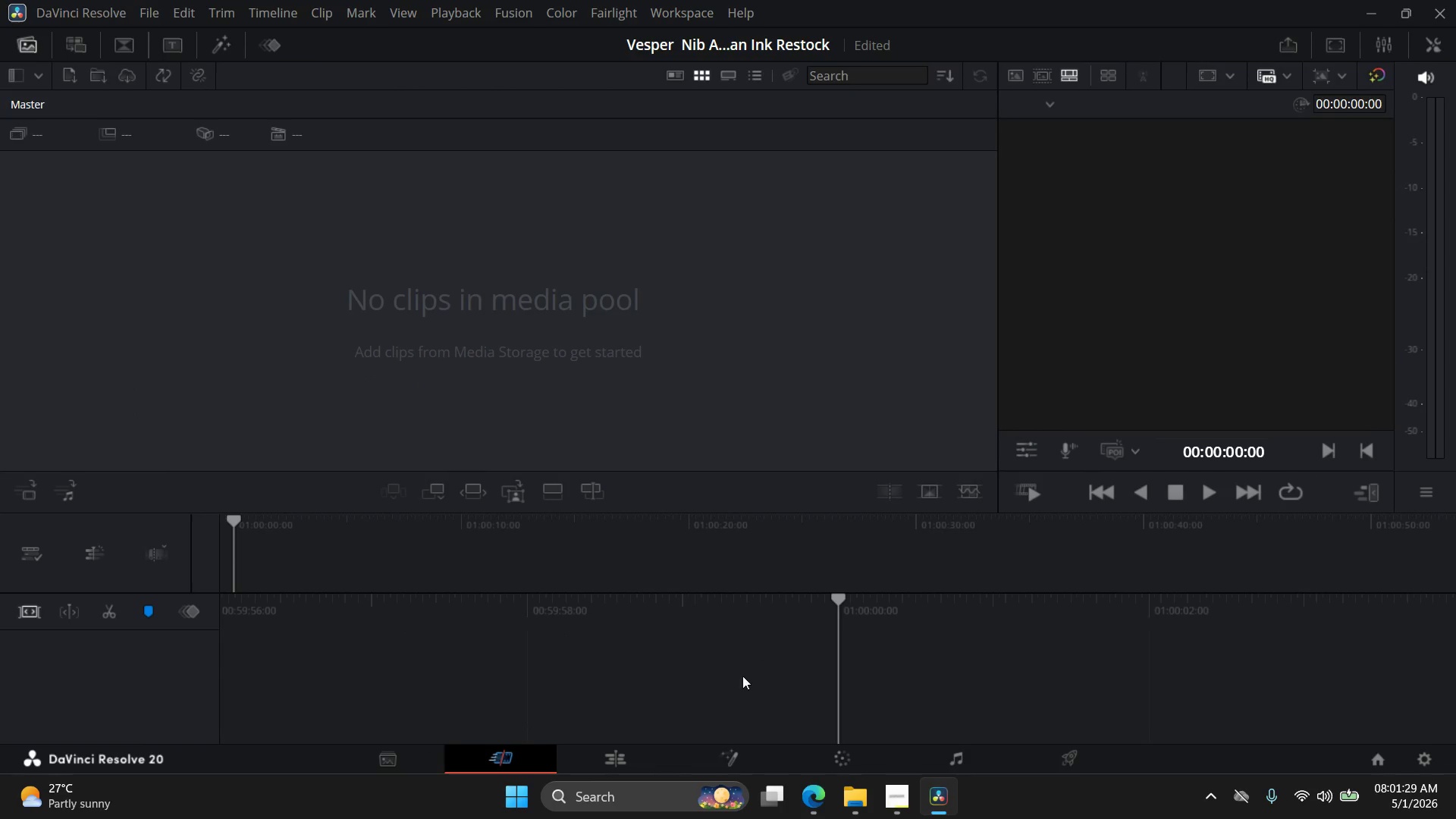 
left_click([846, 816])
 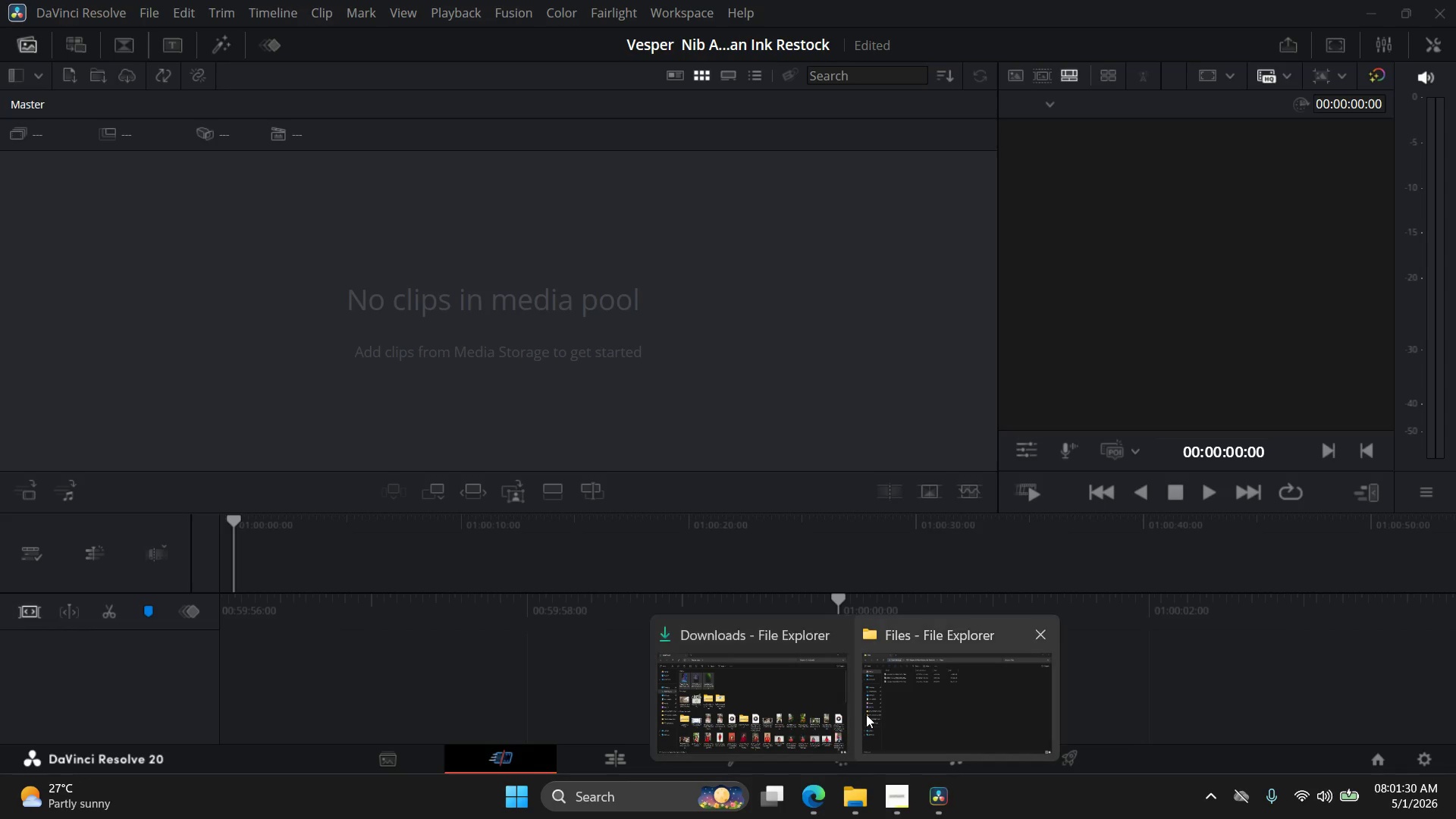 
left_click([872, 707])
 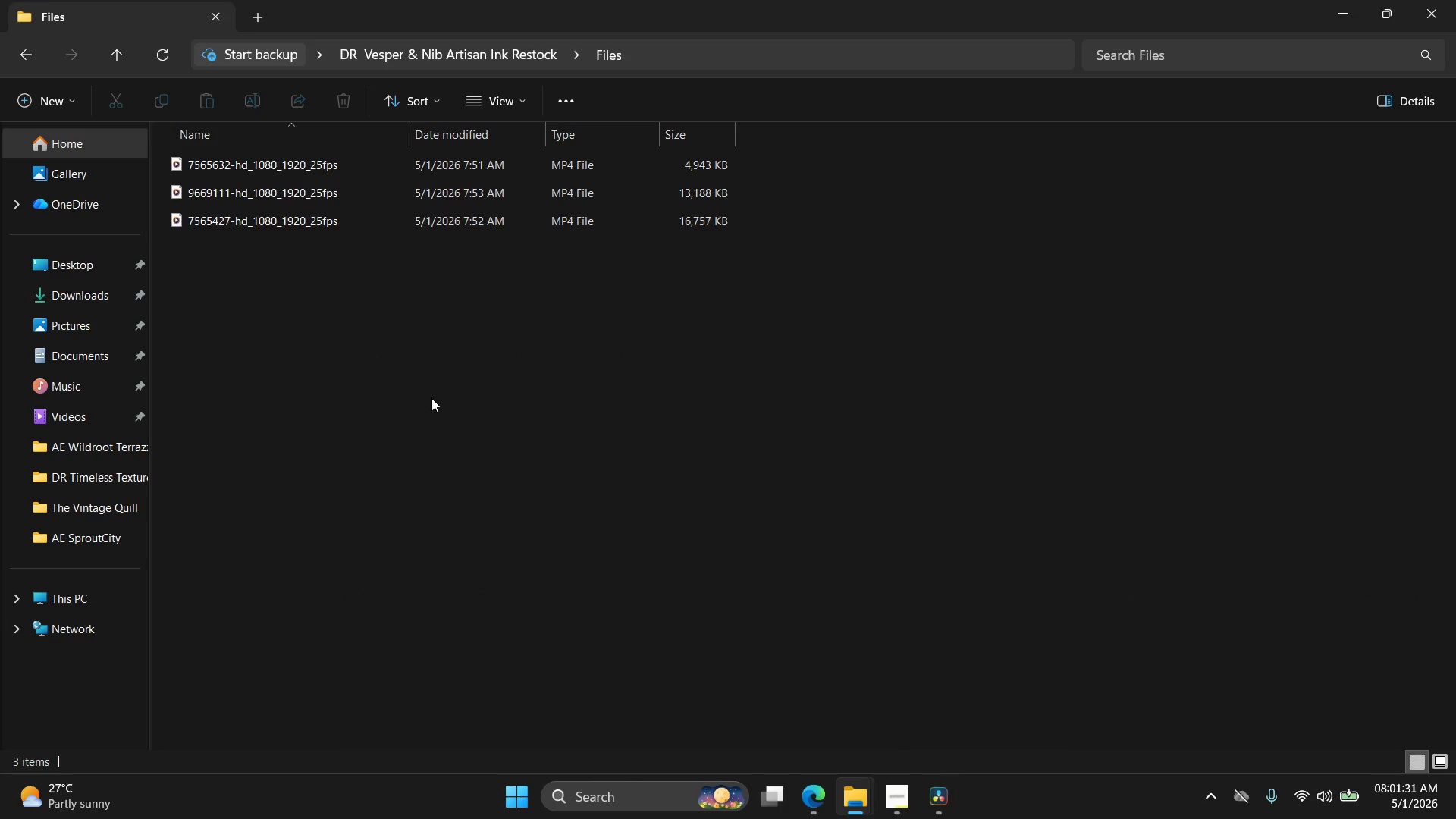 
left_click_drag(start_coordinate=[391, 359], to_coordinate=[250, 126])
 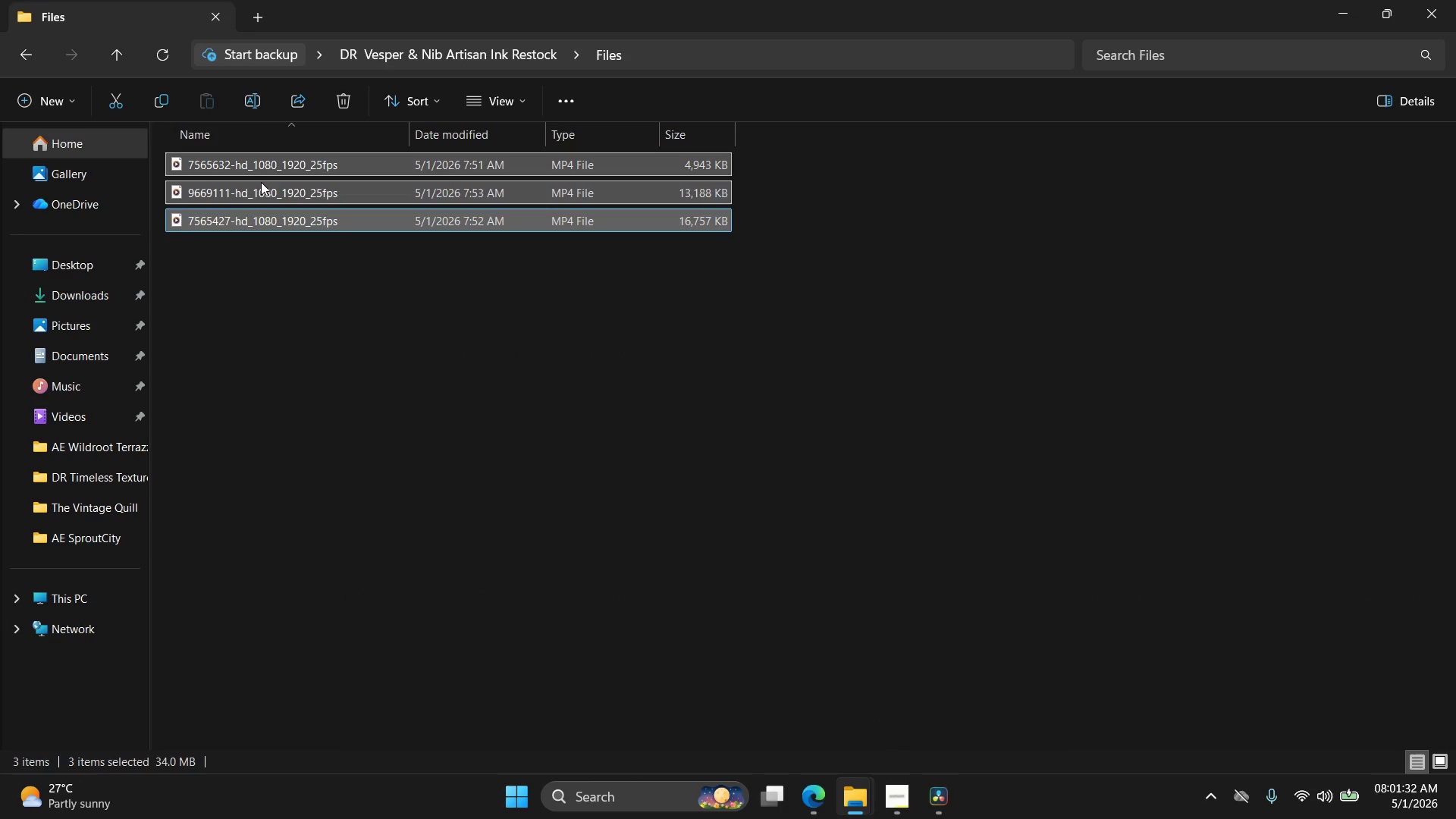 
left_click_drag(start_coordinate=[259, 169], to_coordinate=[381, 317])
 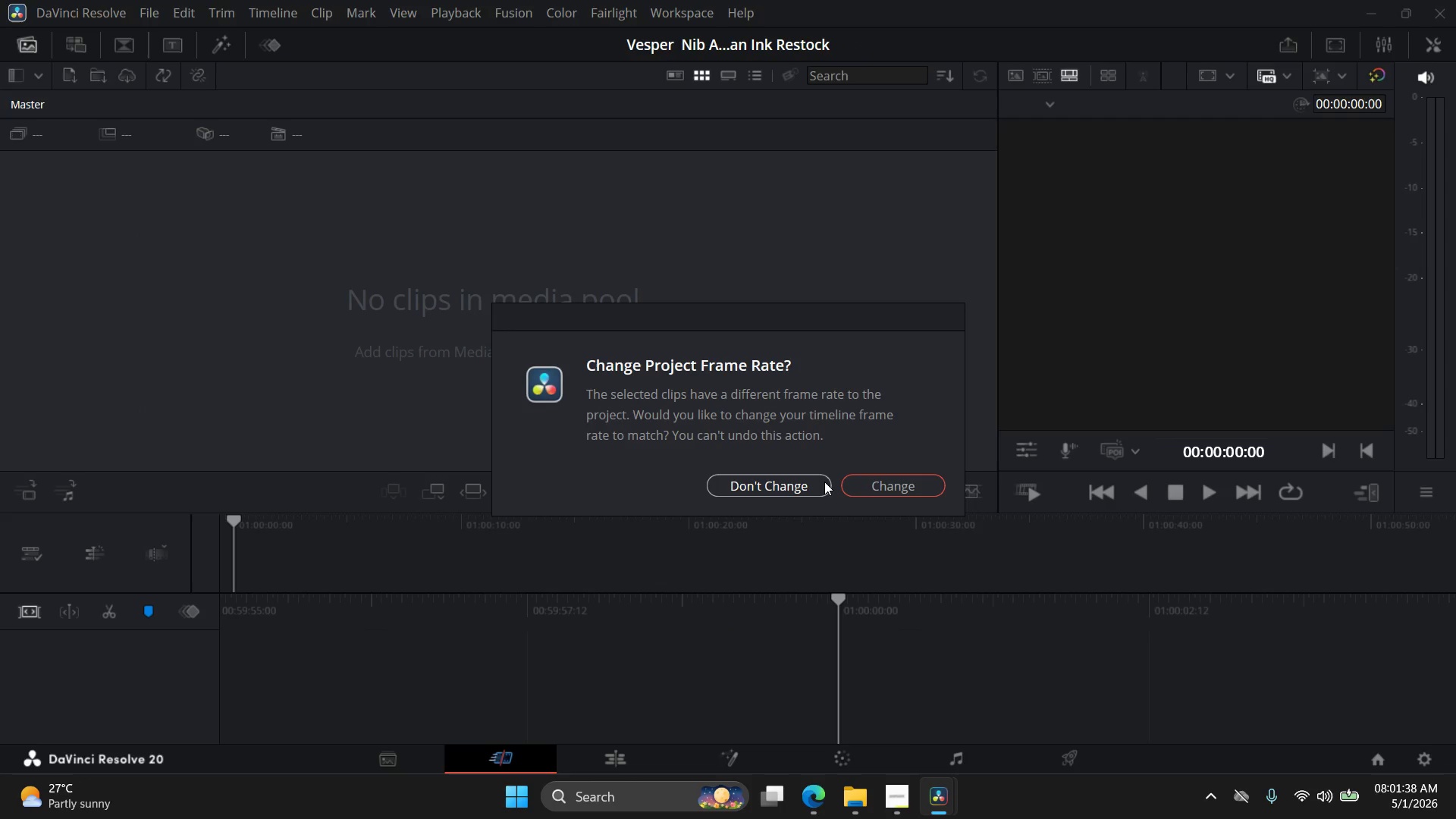 
left_click([810, 482])
 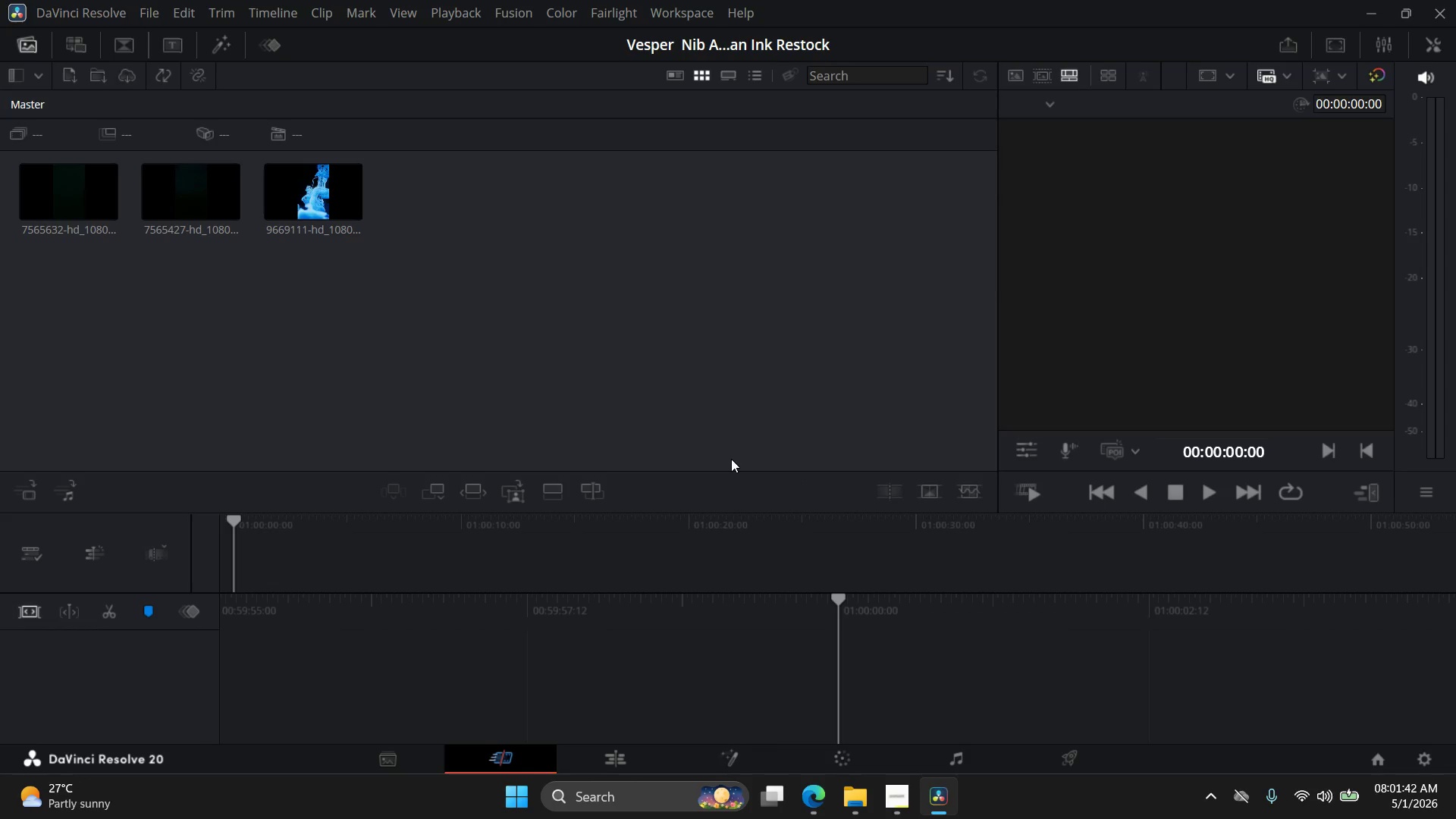 
left_click_drag(start_coordinate=[830, 592], to_coordinate=[419, 568])
 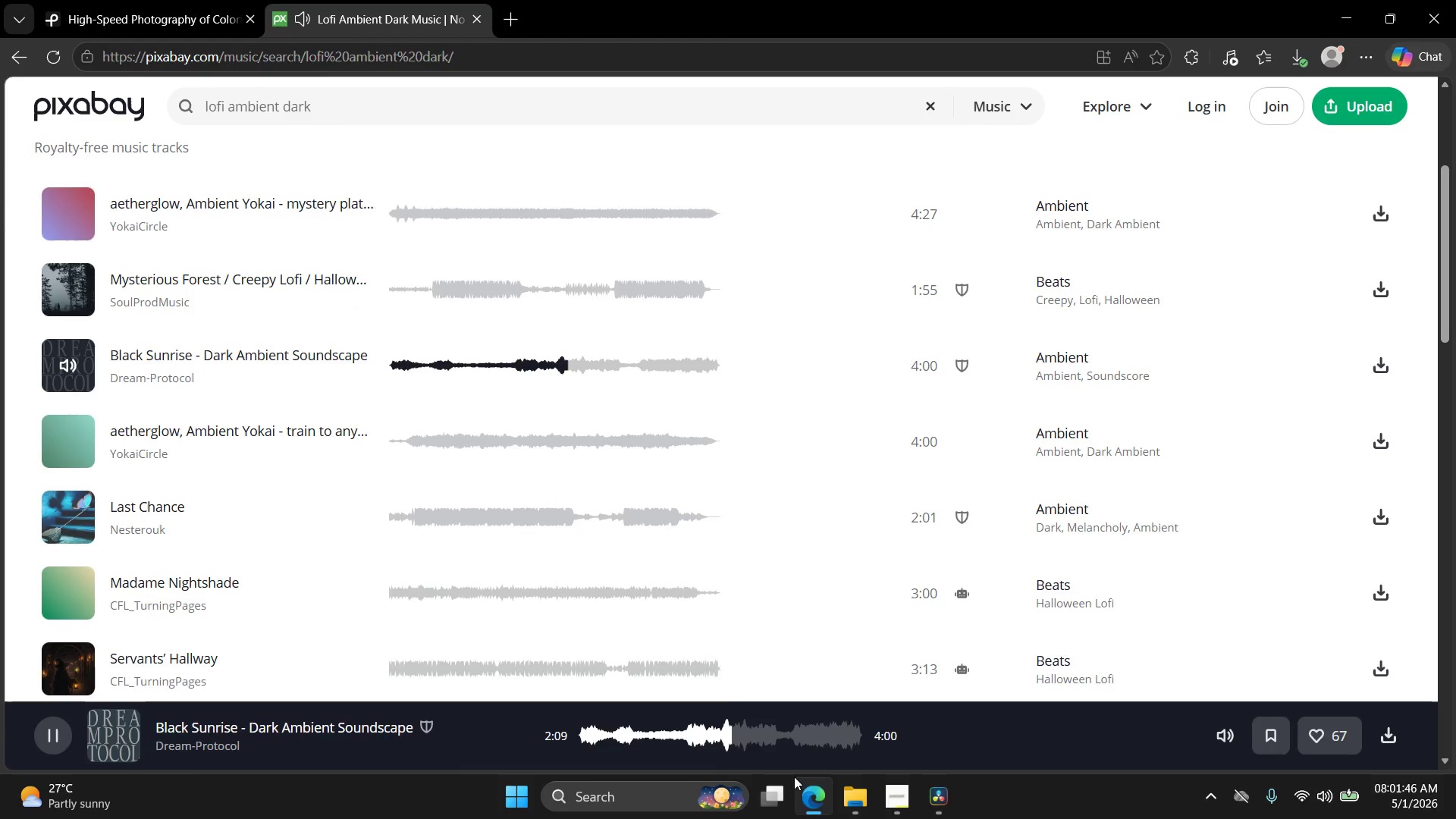 
left_click([61, 441])
 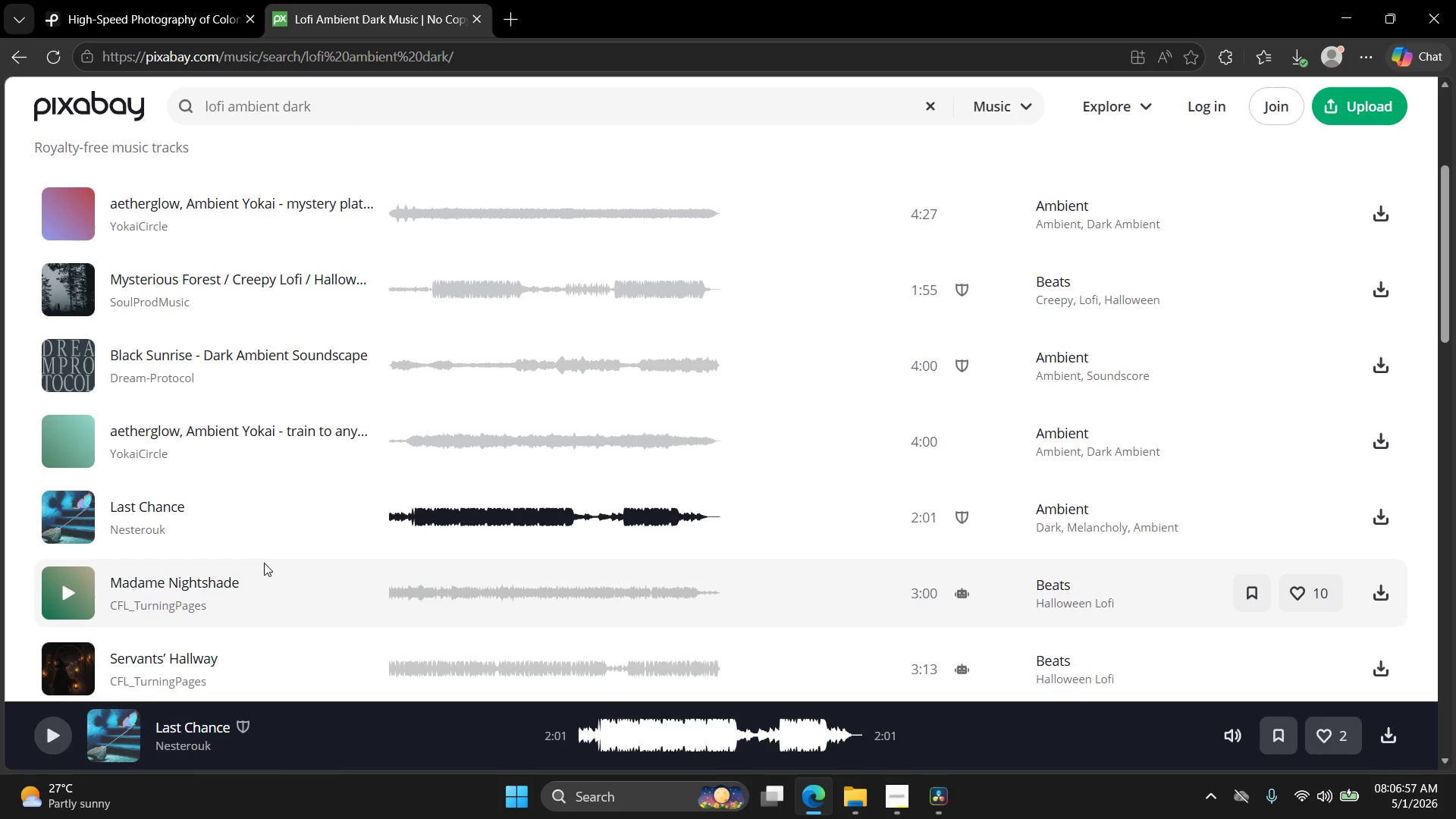 
wait(315.36)
 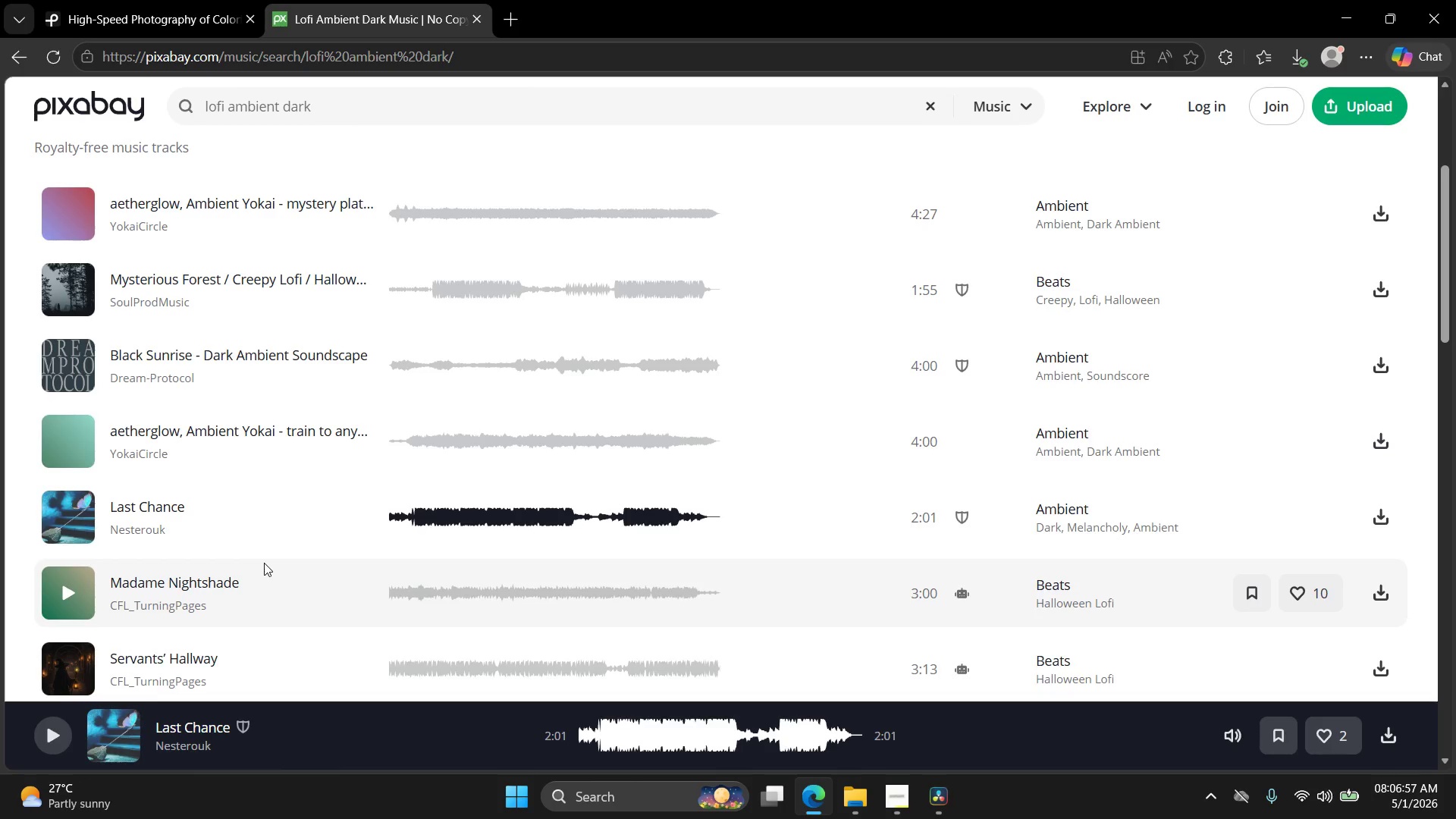 
left_click([80, 599])
 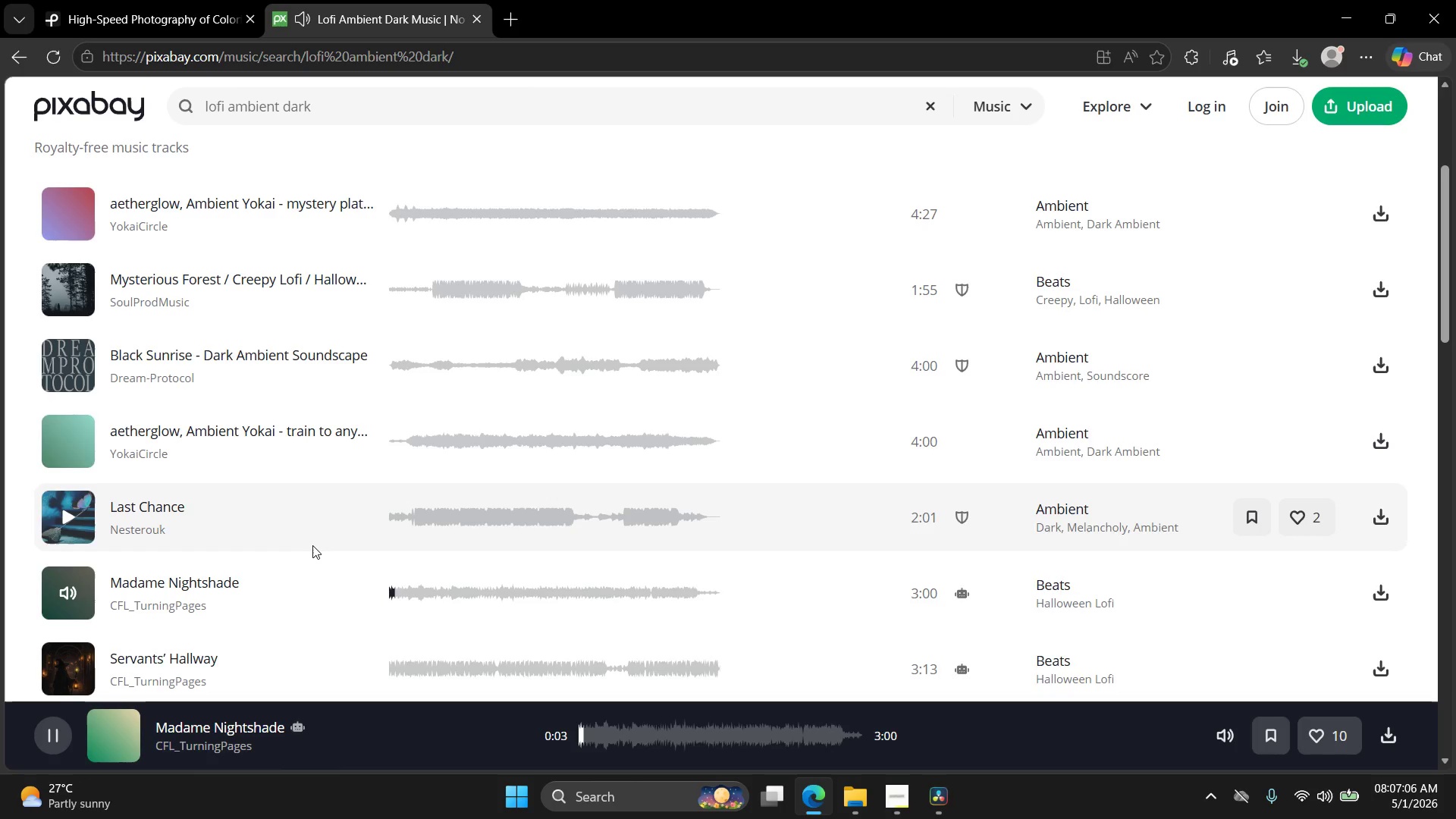 
scroll: coordinate [314, 547], scroll_direction: up, amount: 4.0
 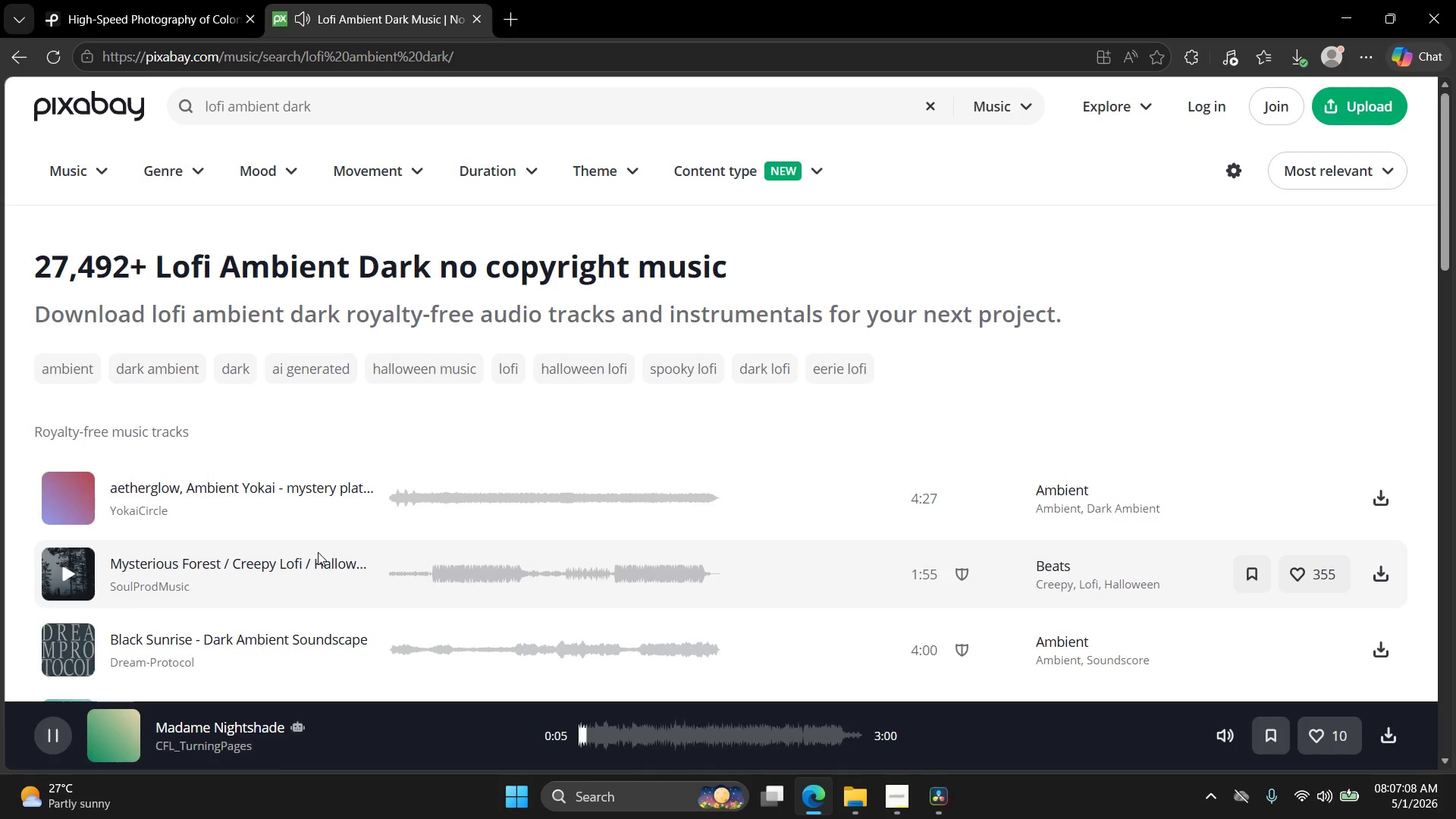 
scroll: coordinate [318, 552], scroll_direction: down, amount: 2.0
 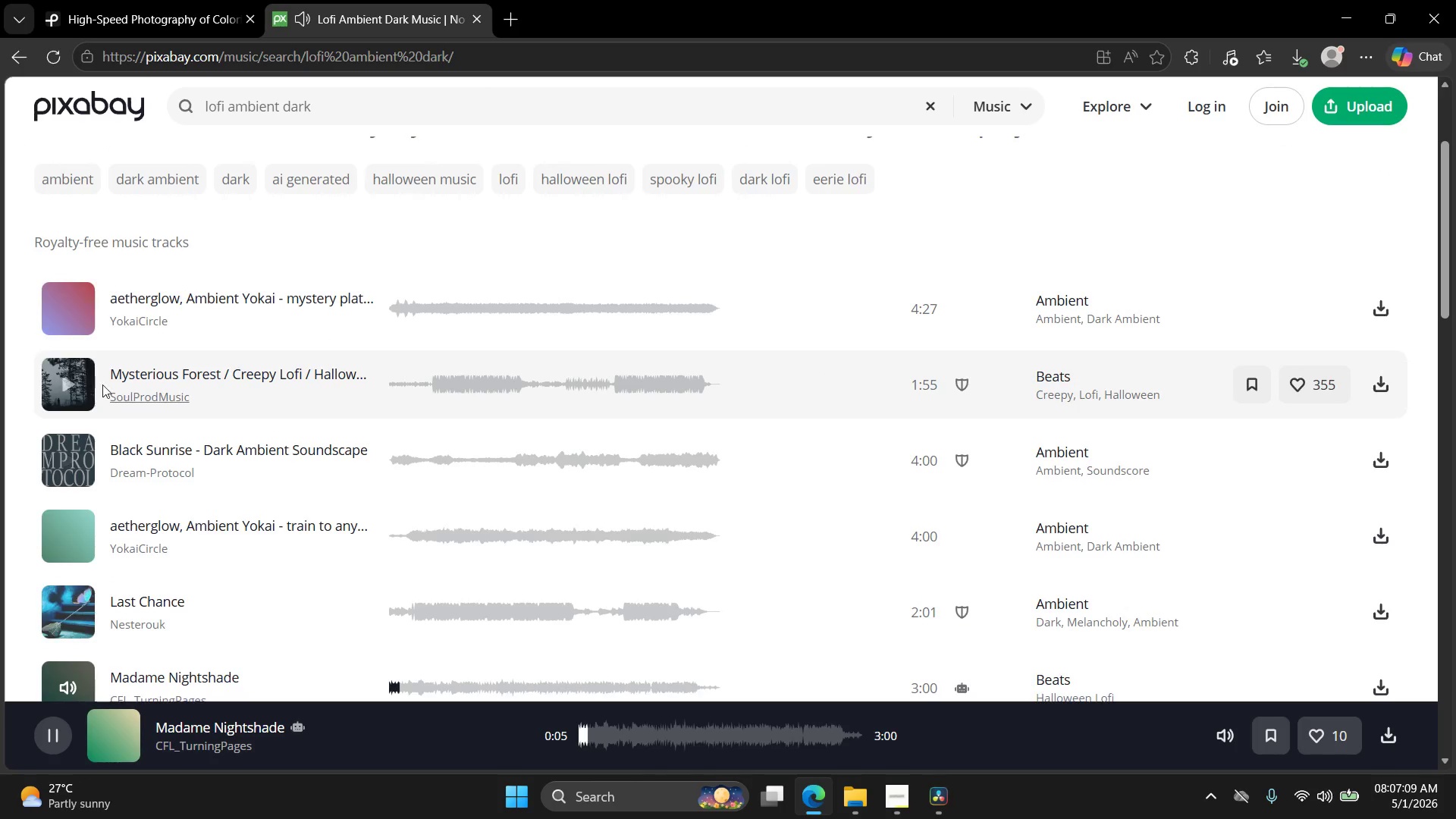 
left_click([82, 380])
 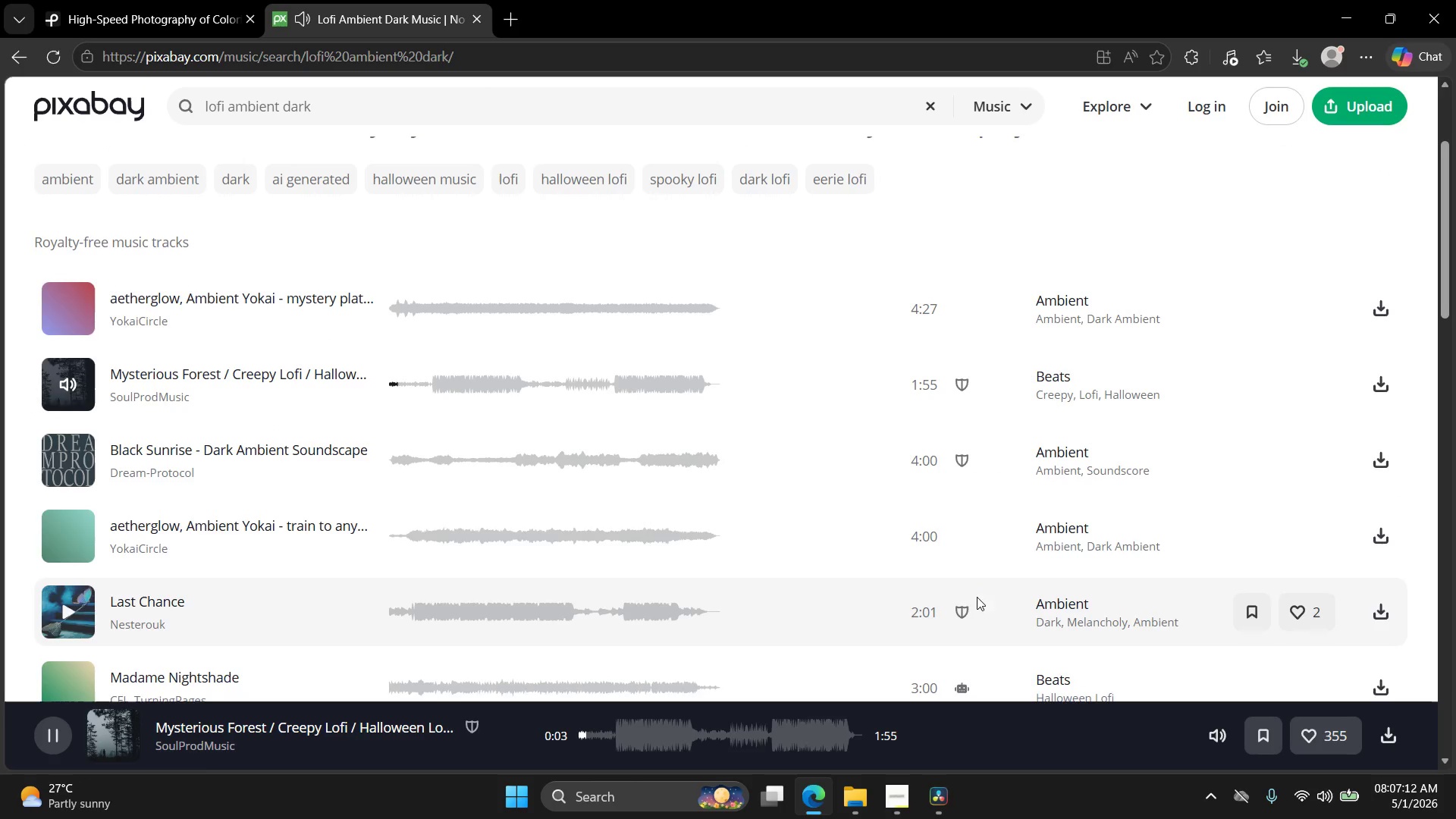 
left_click([430, 381])
 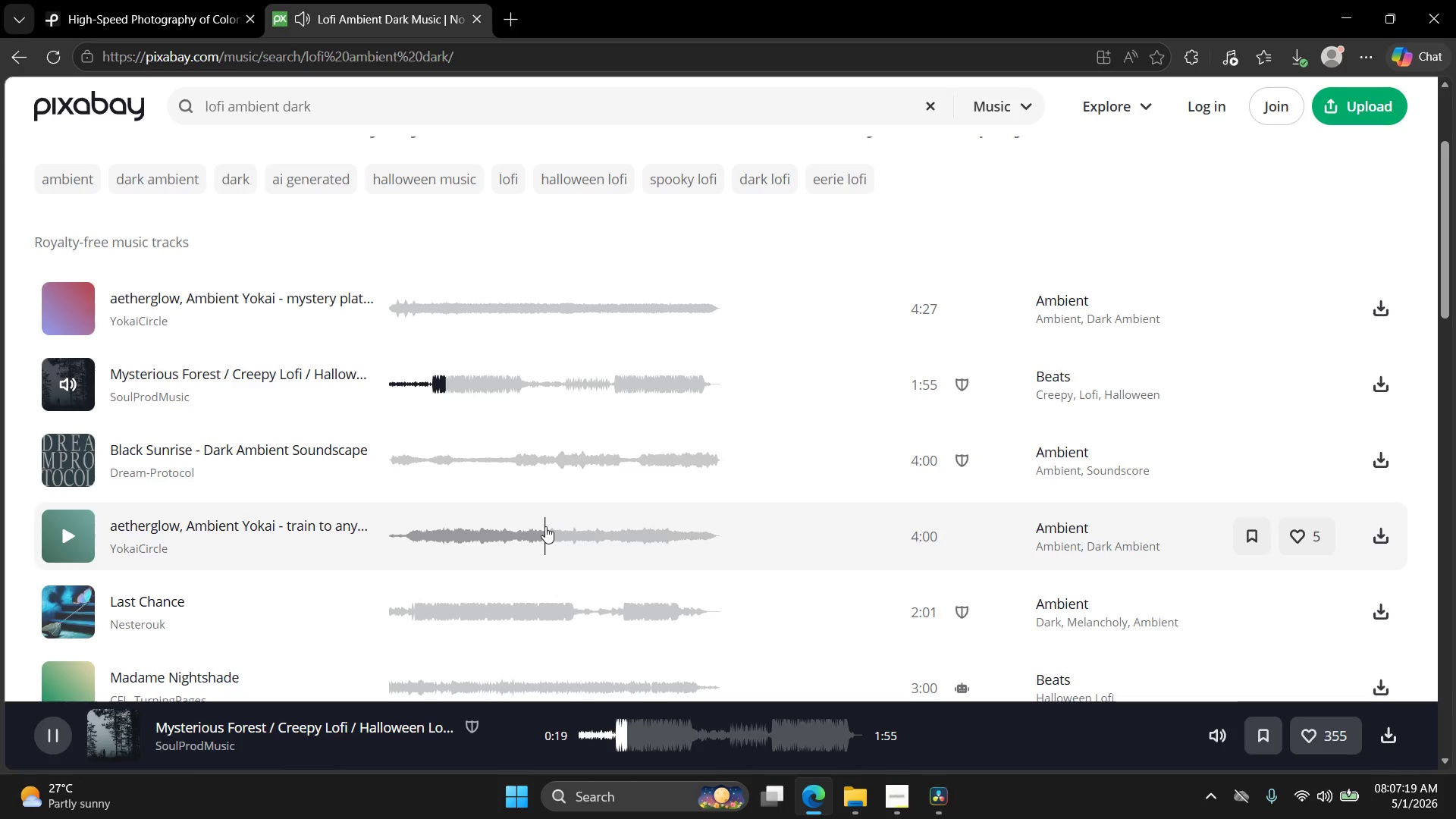 
wait(10.94)
 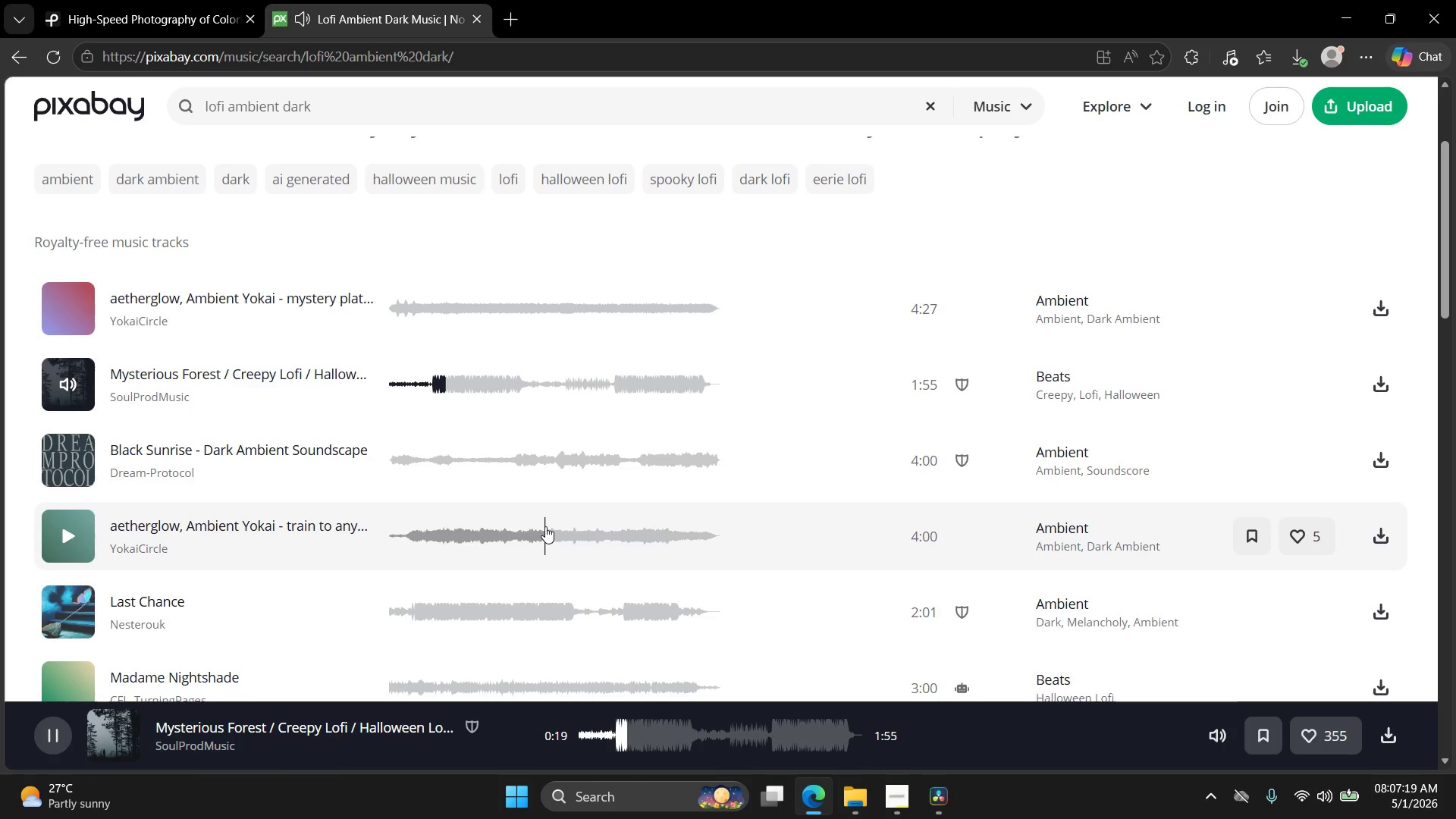 
left_click([529, 386])
 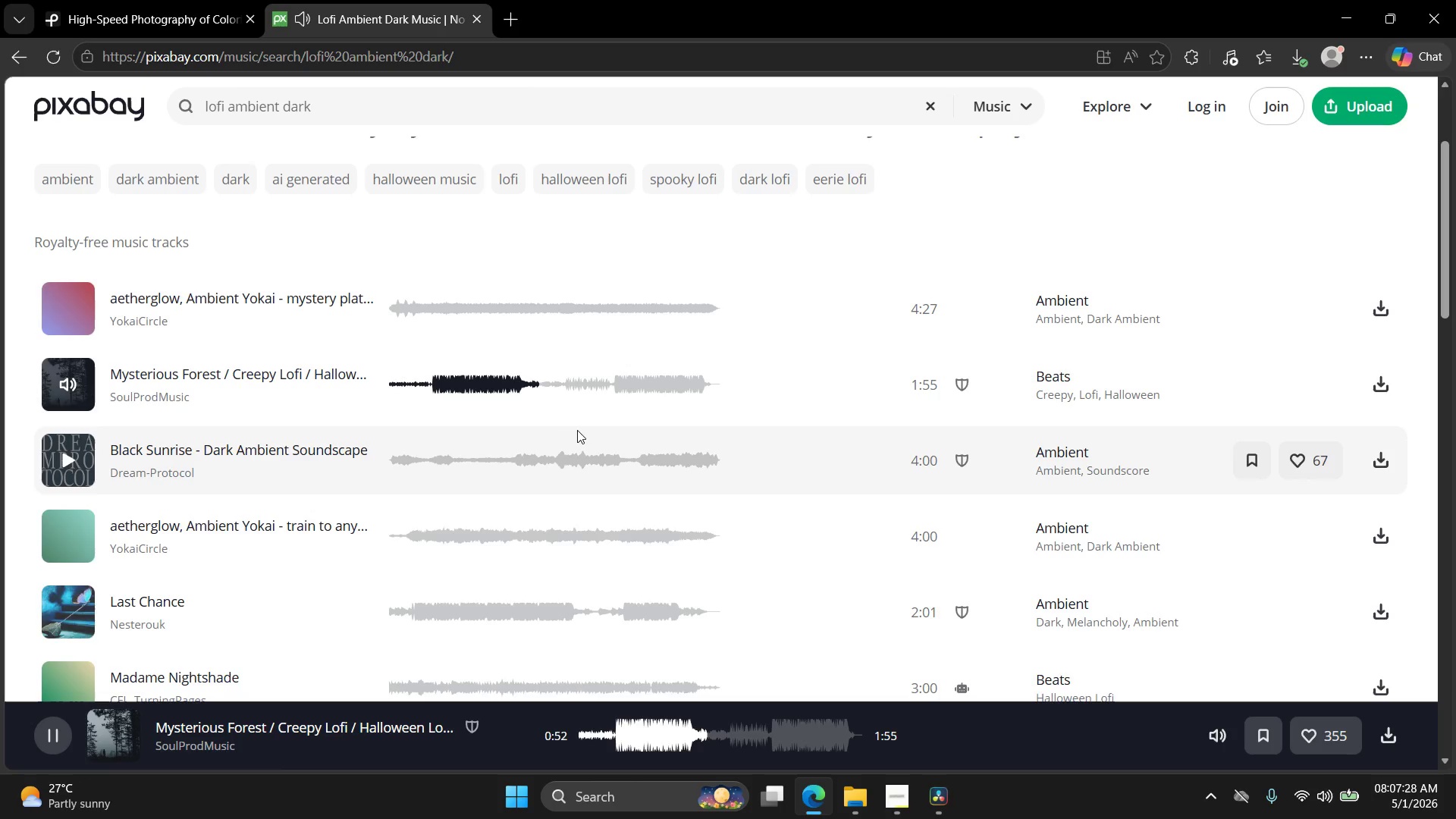 
wait(8.83)
 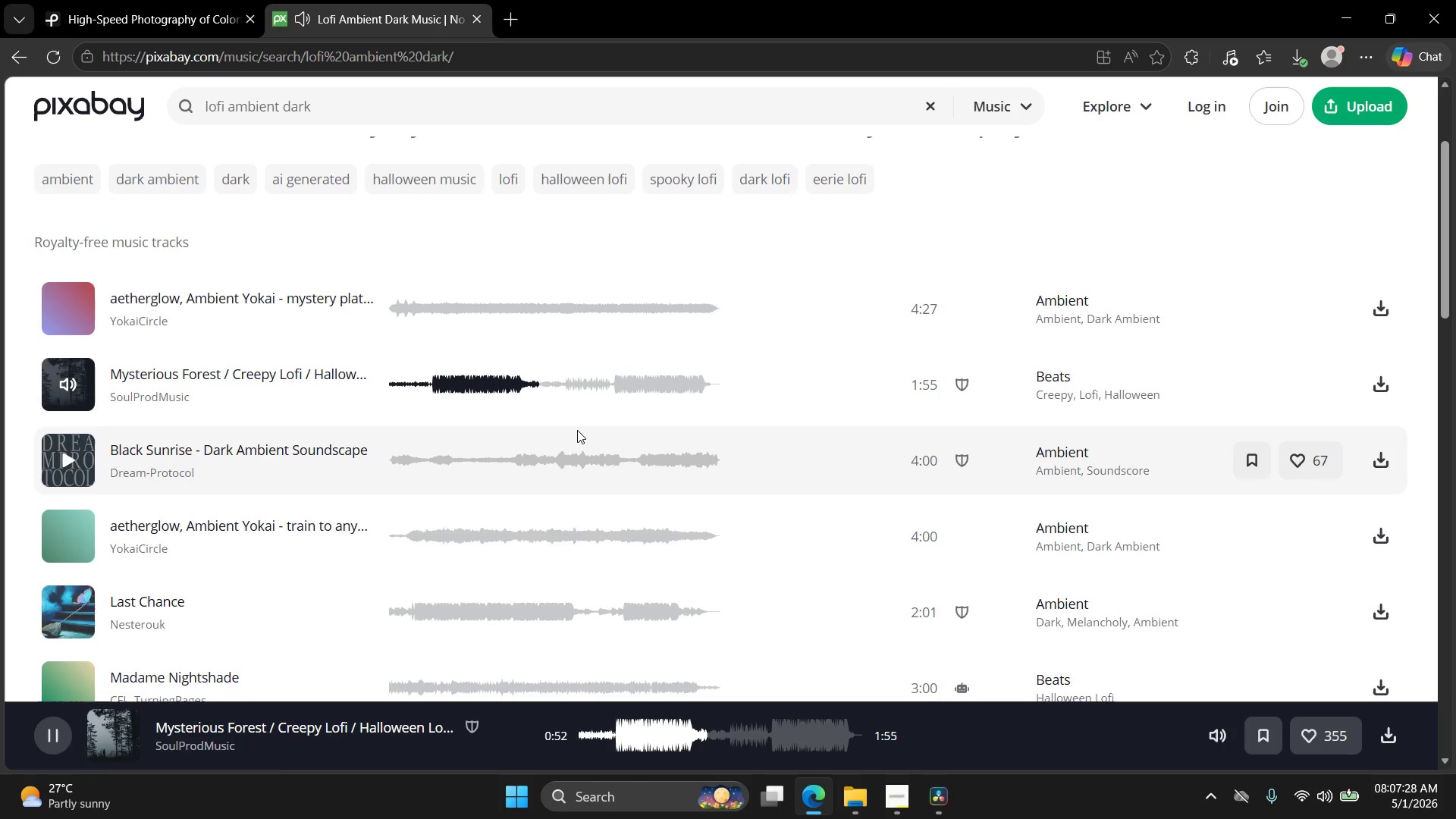 
left_click([461, 461])
 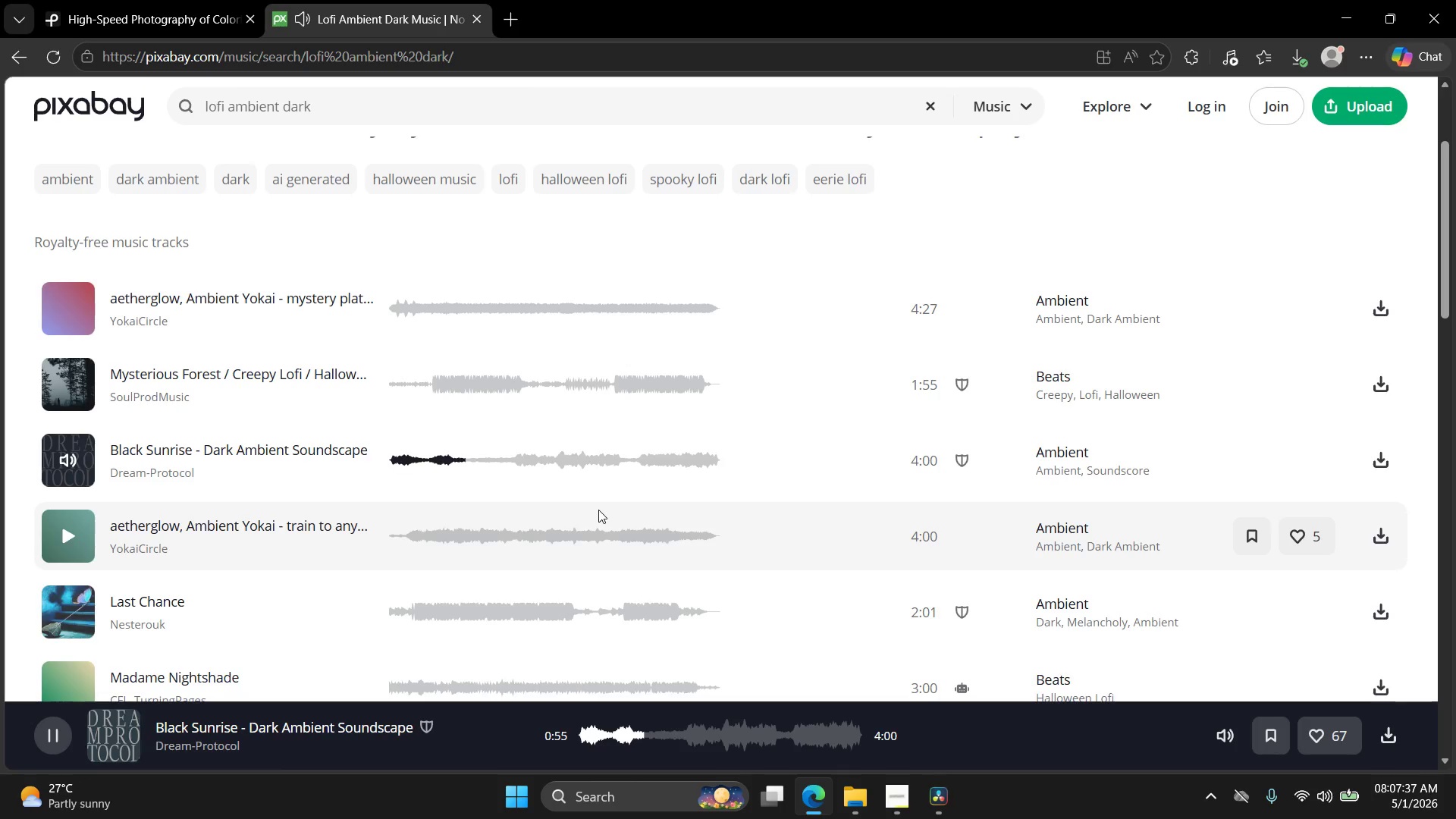 
scroll: coordinate [419, 547], scroll_direction: down, amount: 1.0
 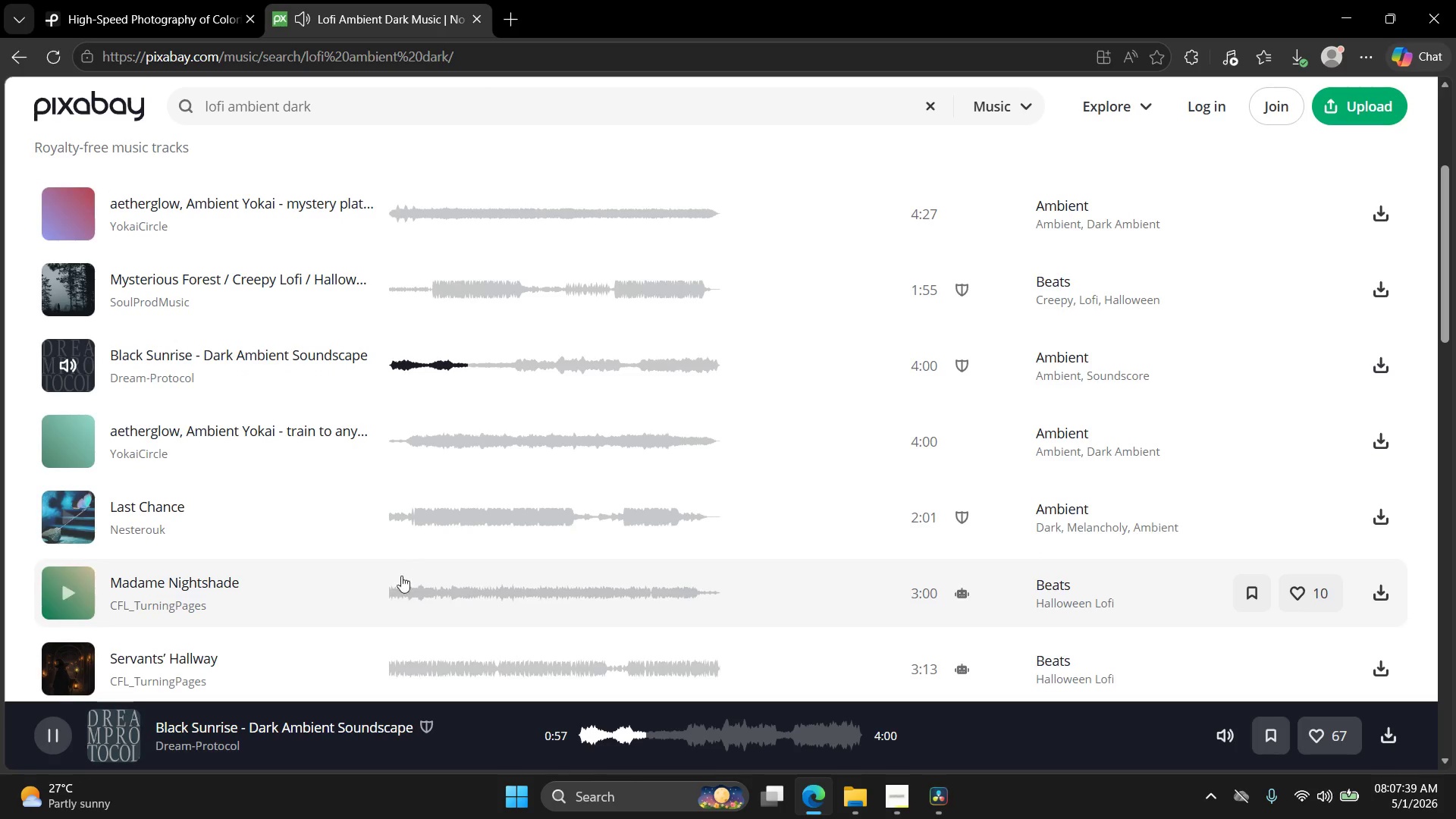 
left_click([395, 584])
 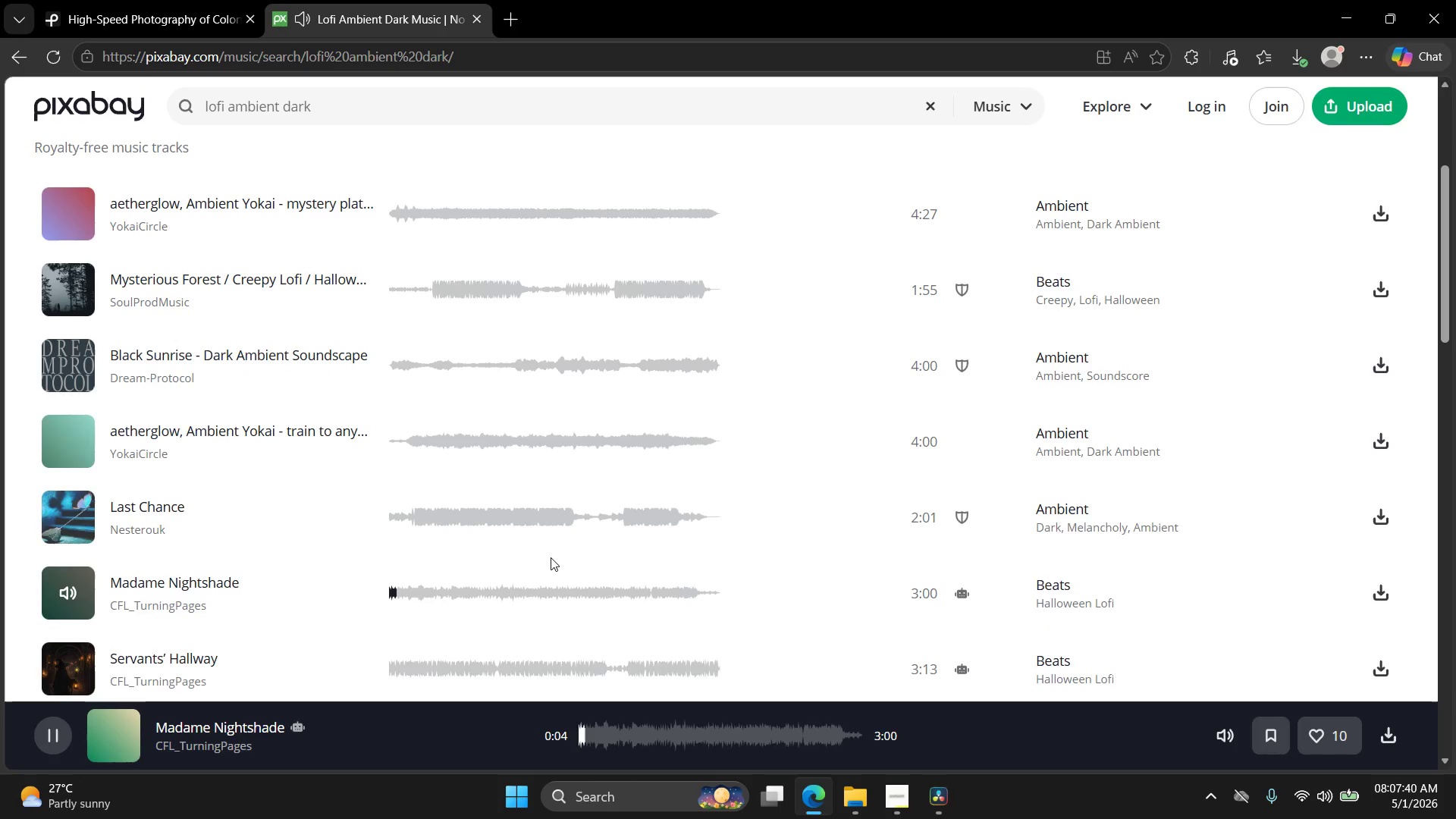 
scroll: coordinate [551, 558], scroll_direction: down, amount: 1.0
 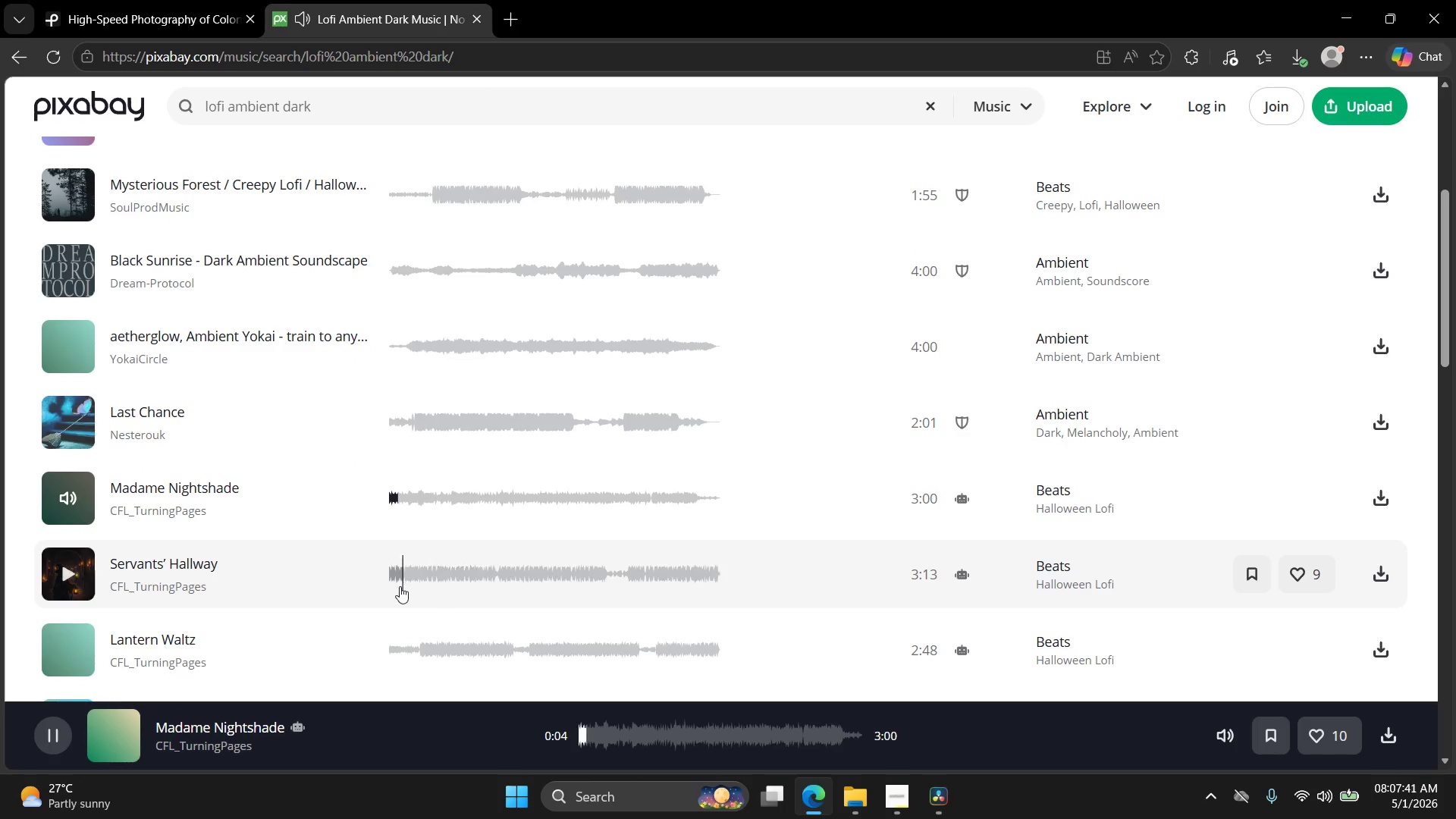 
left_click([400, 586])
 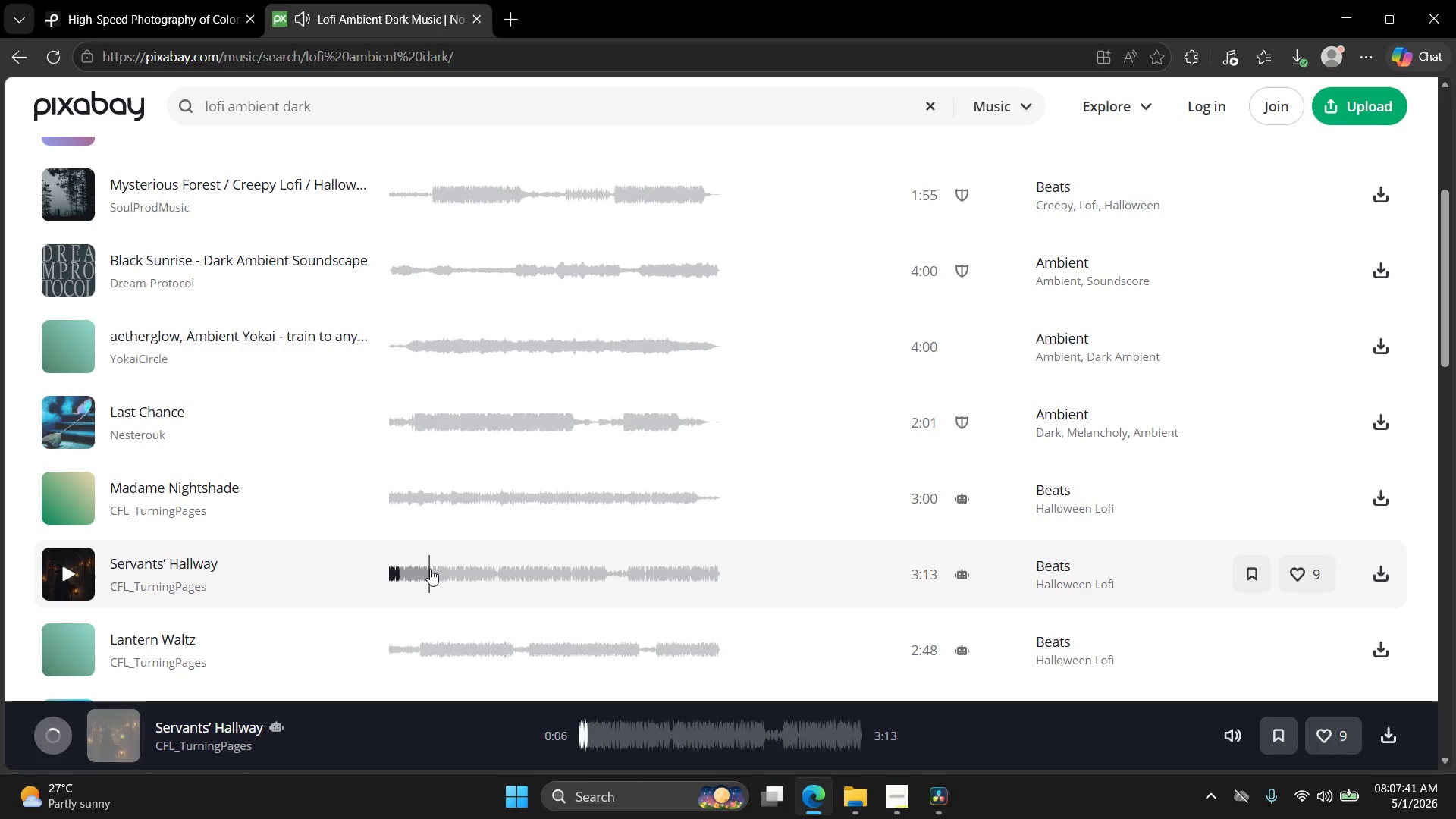 
scroll: coordinate [422, 556], scroll_direction: up, amount: 6.0
 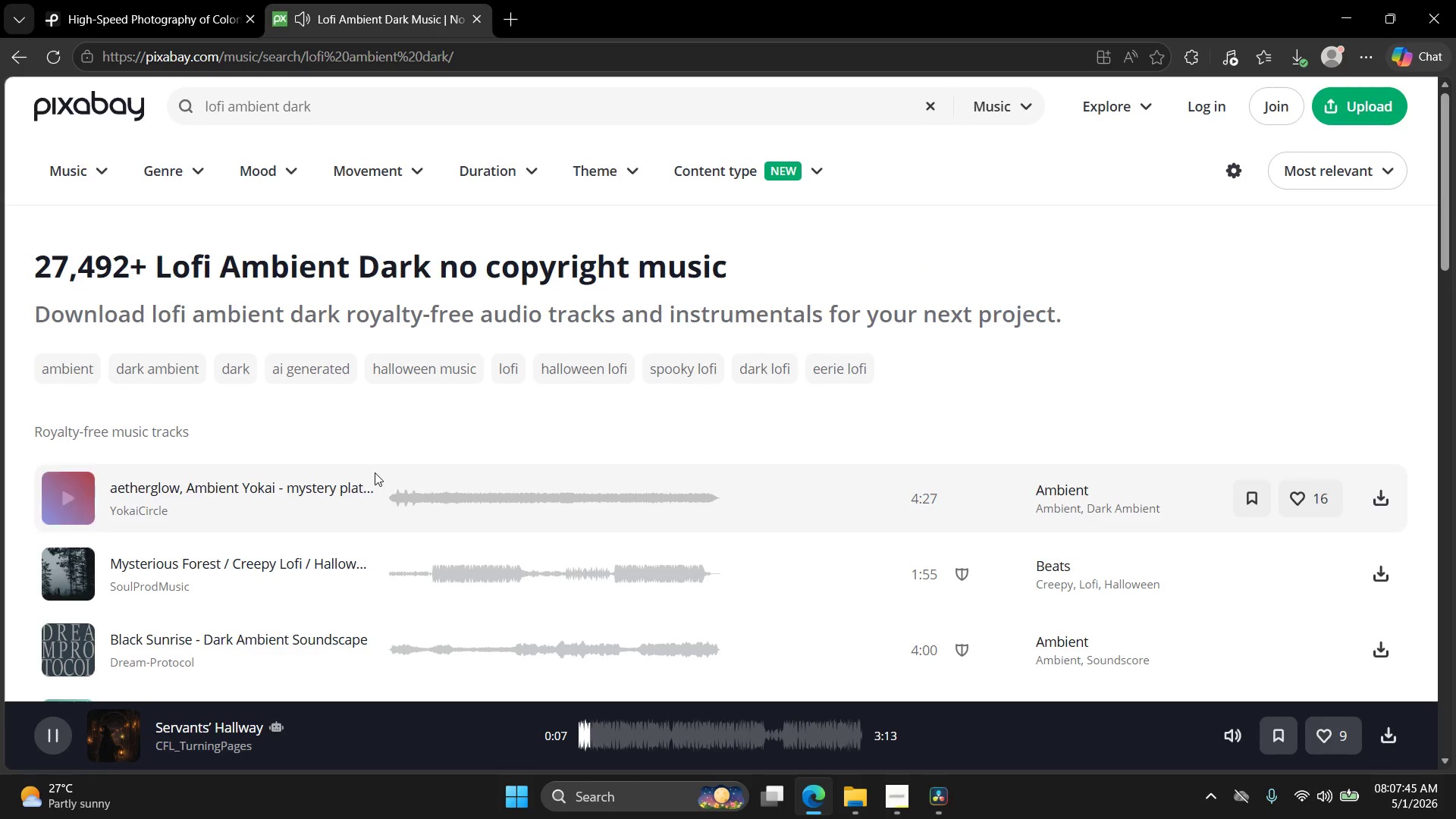 
left_click([894, 783])